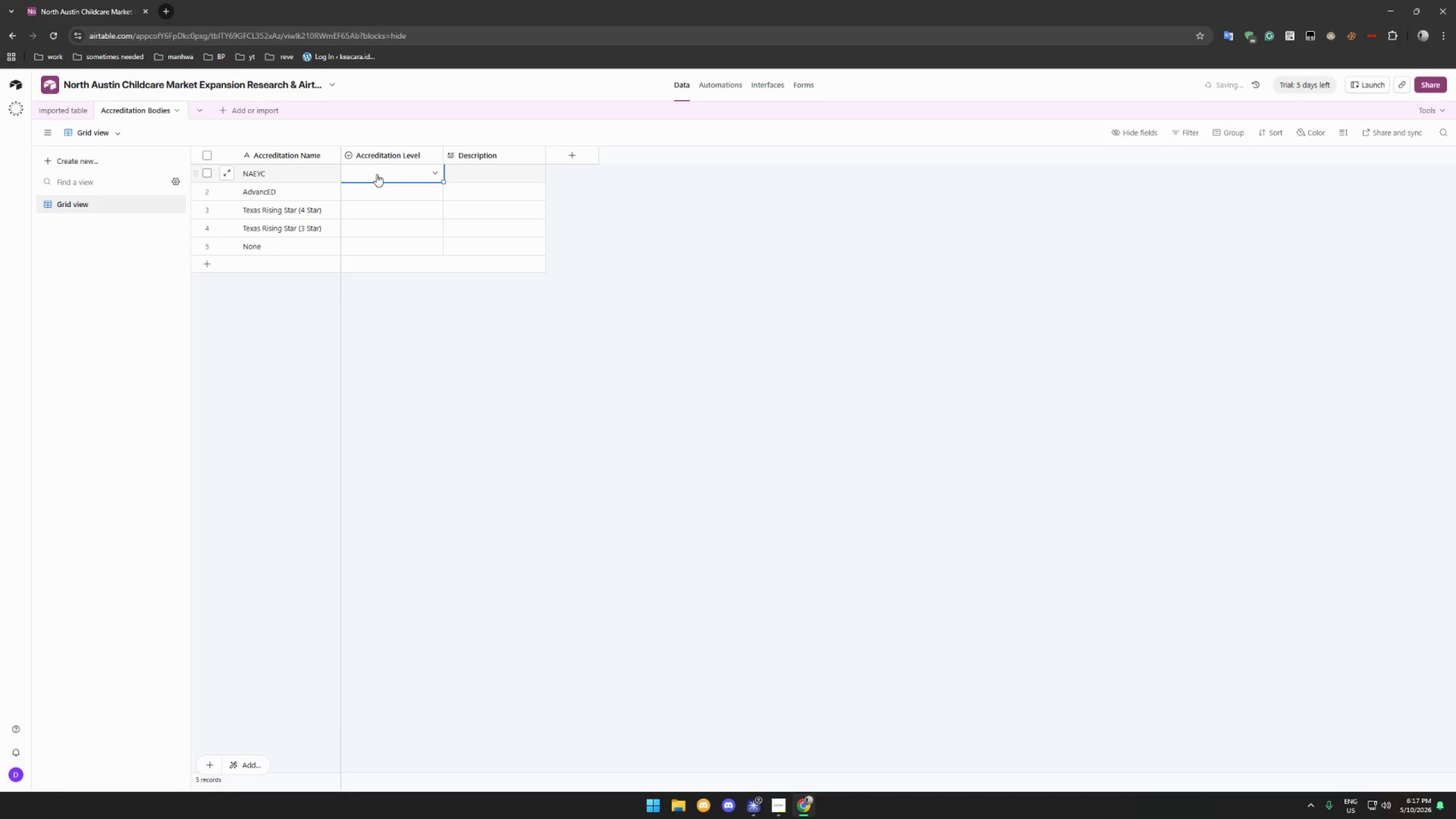 
wait(6.59)
 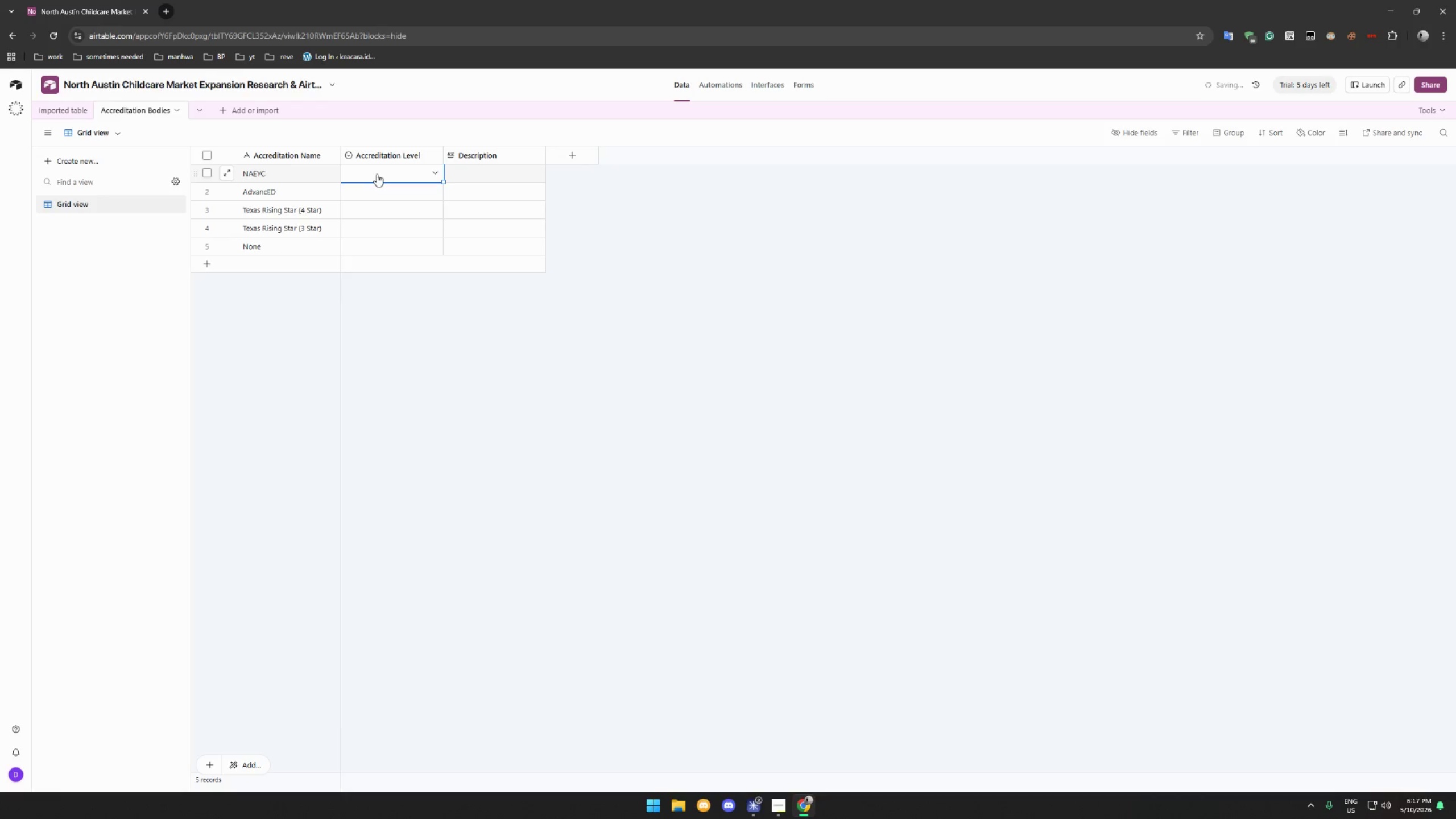 
left_click([377, 174])
 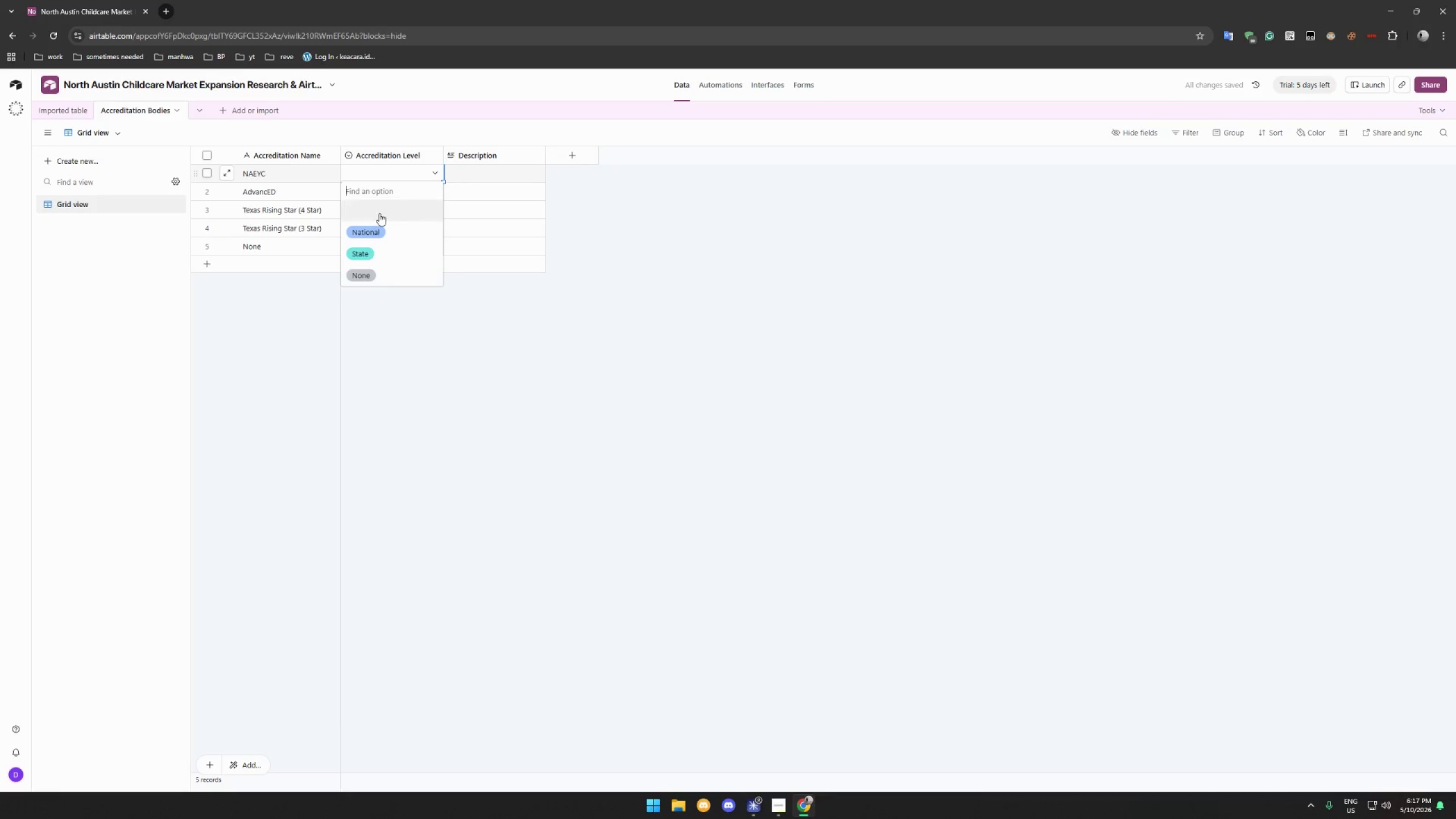 
left_click([377, 229])
 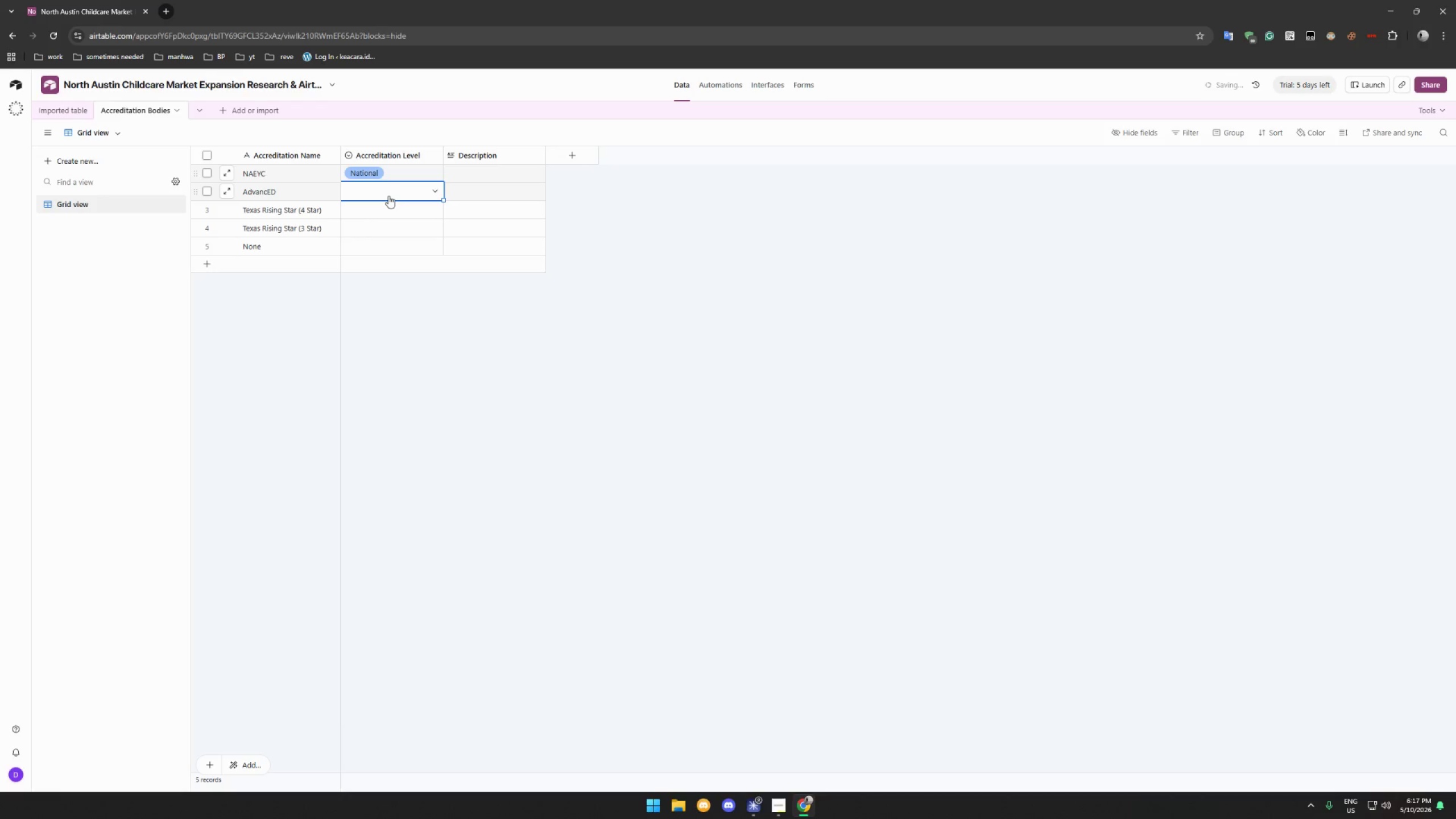 
double_click([388, 197])
 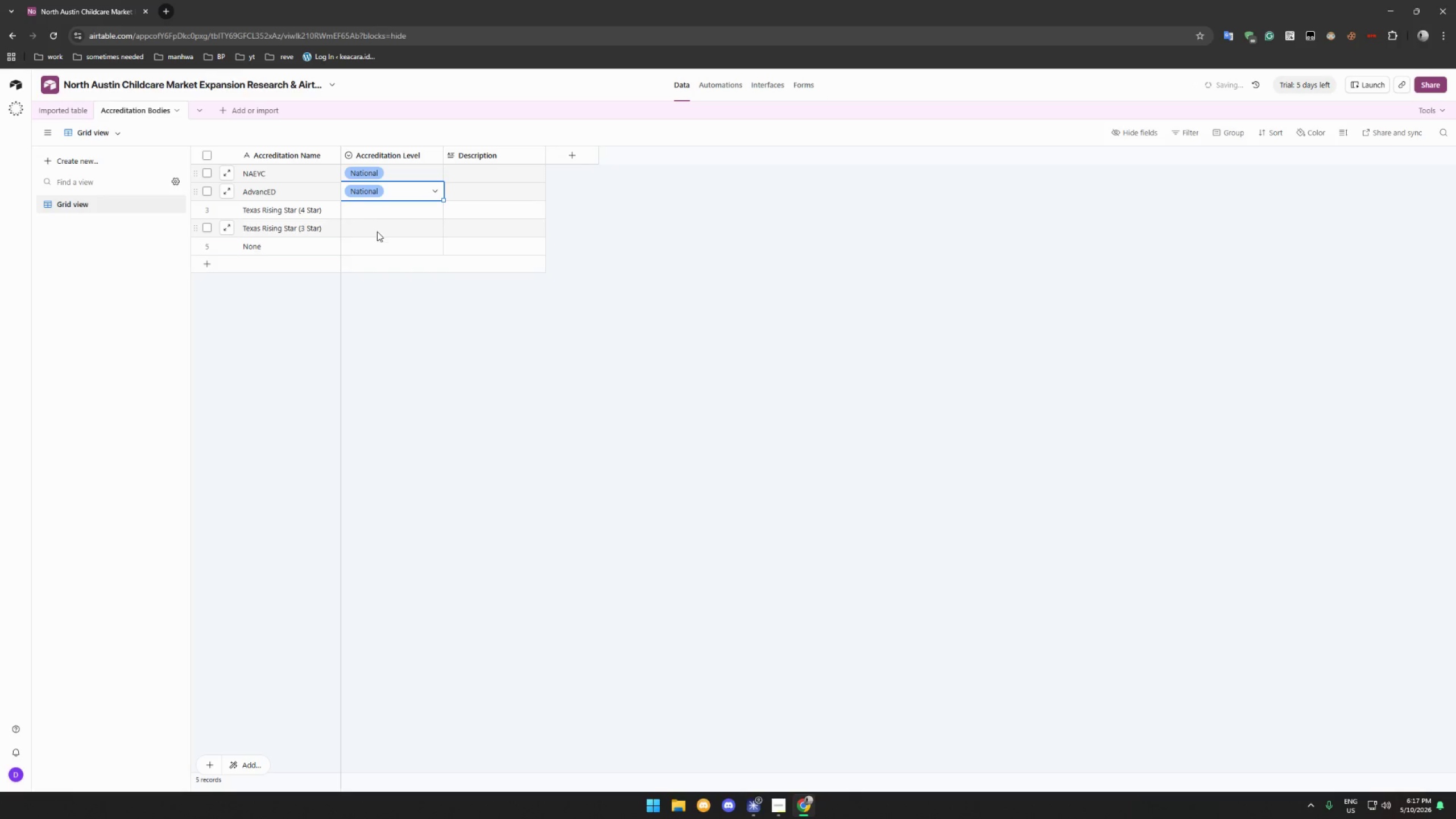 
double_click([380, 219])
 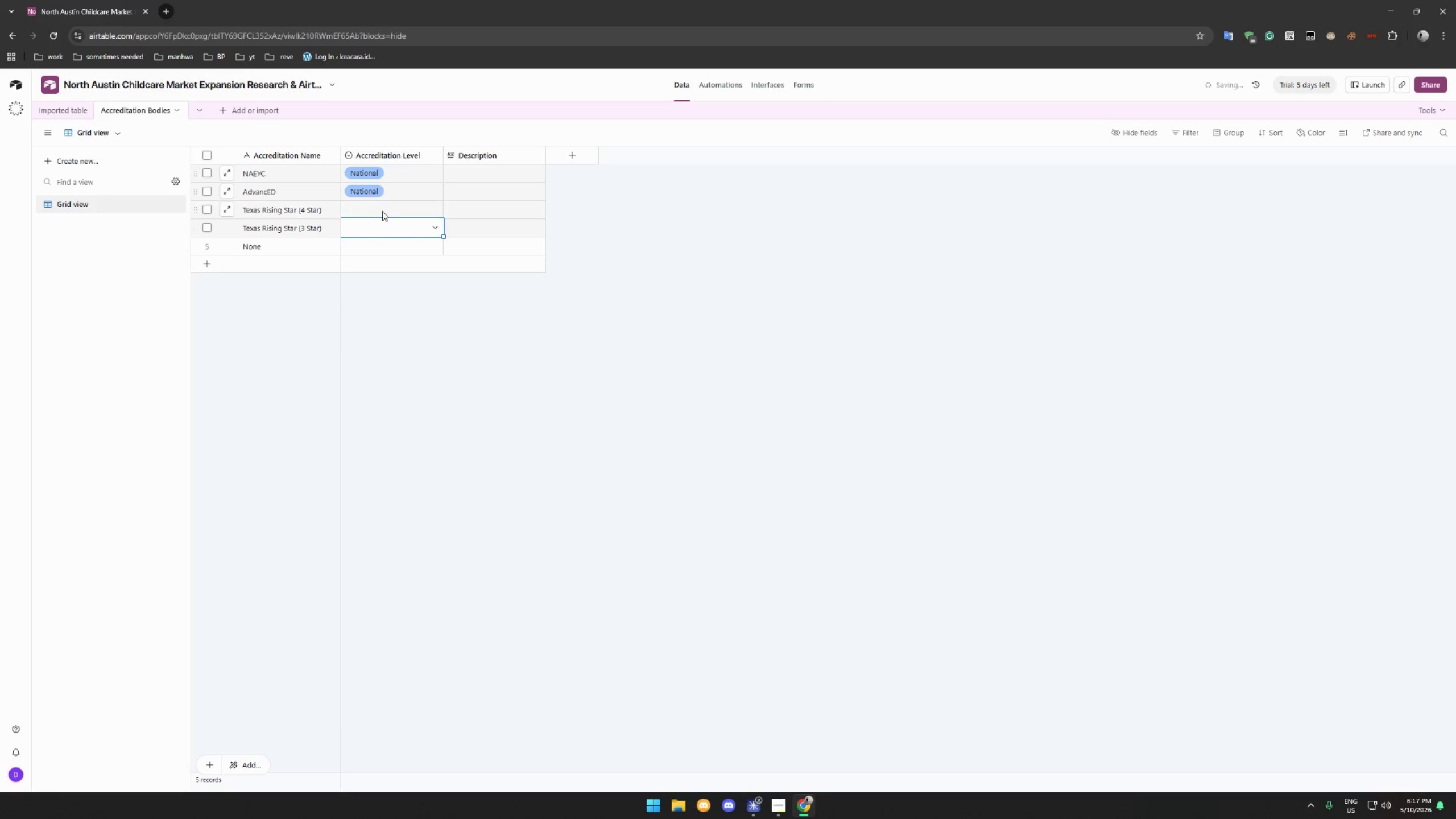 
triple_click([382, 211])
 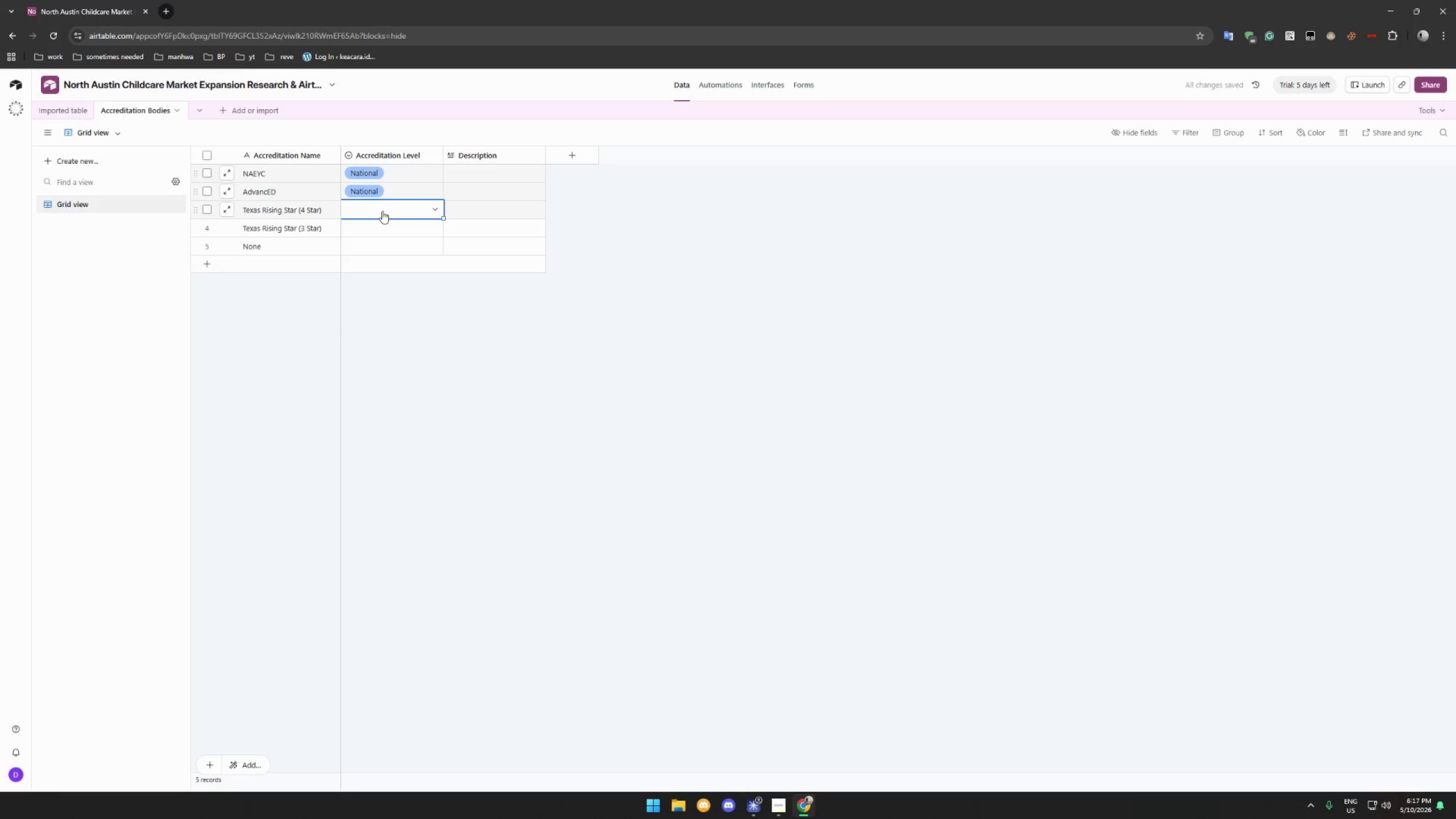 
triple_click([382, 211])
 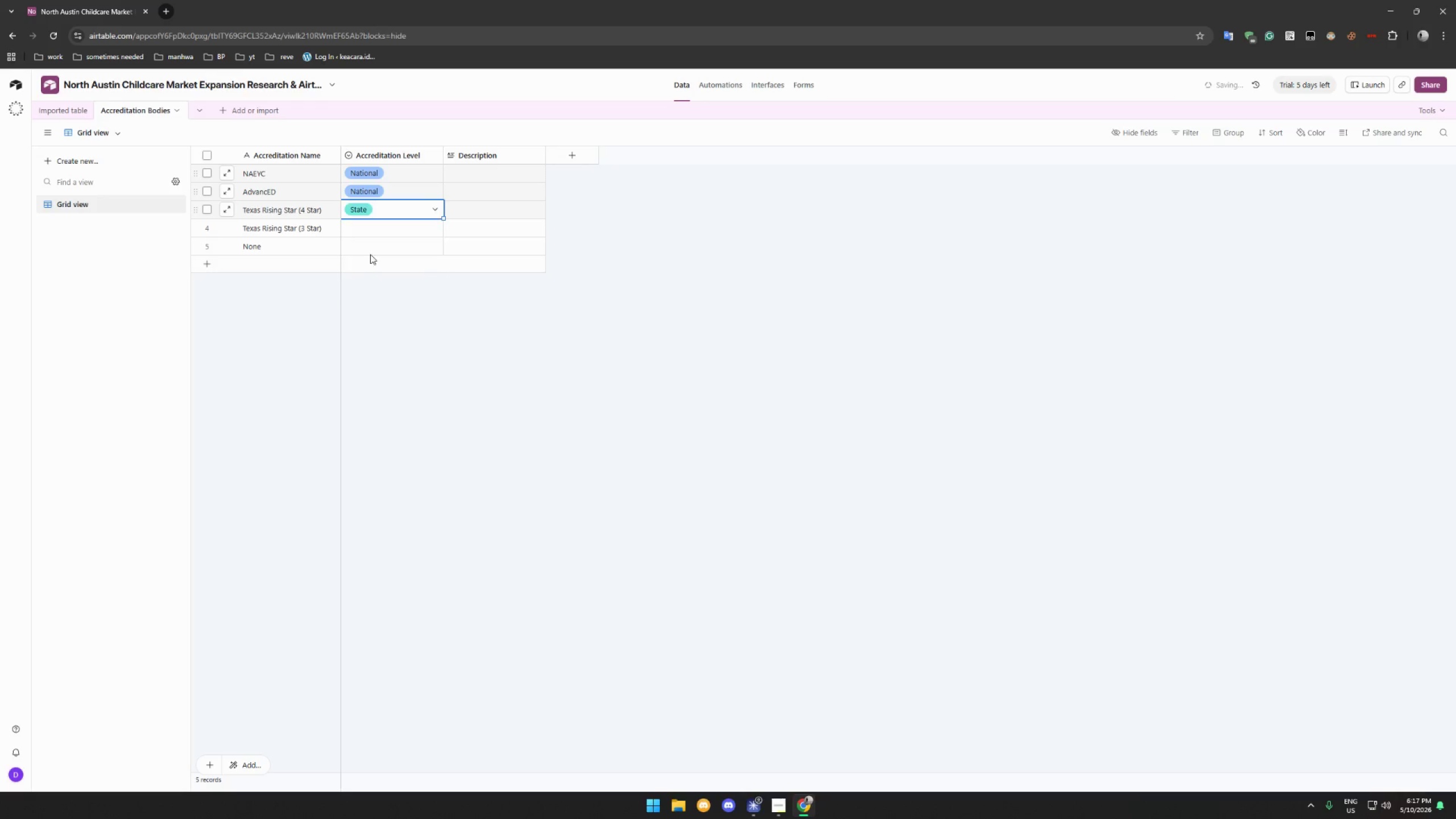 
double_click([378, 226])
 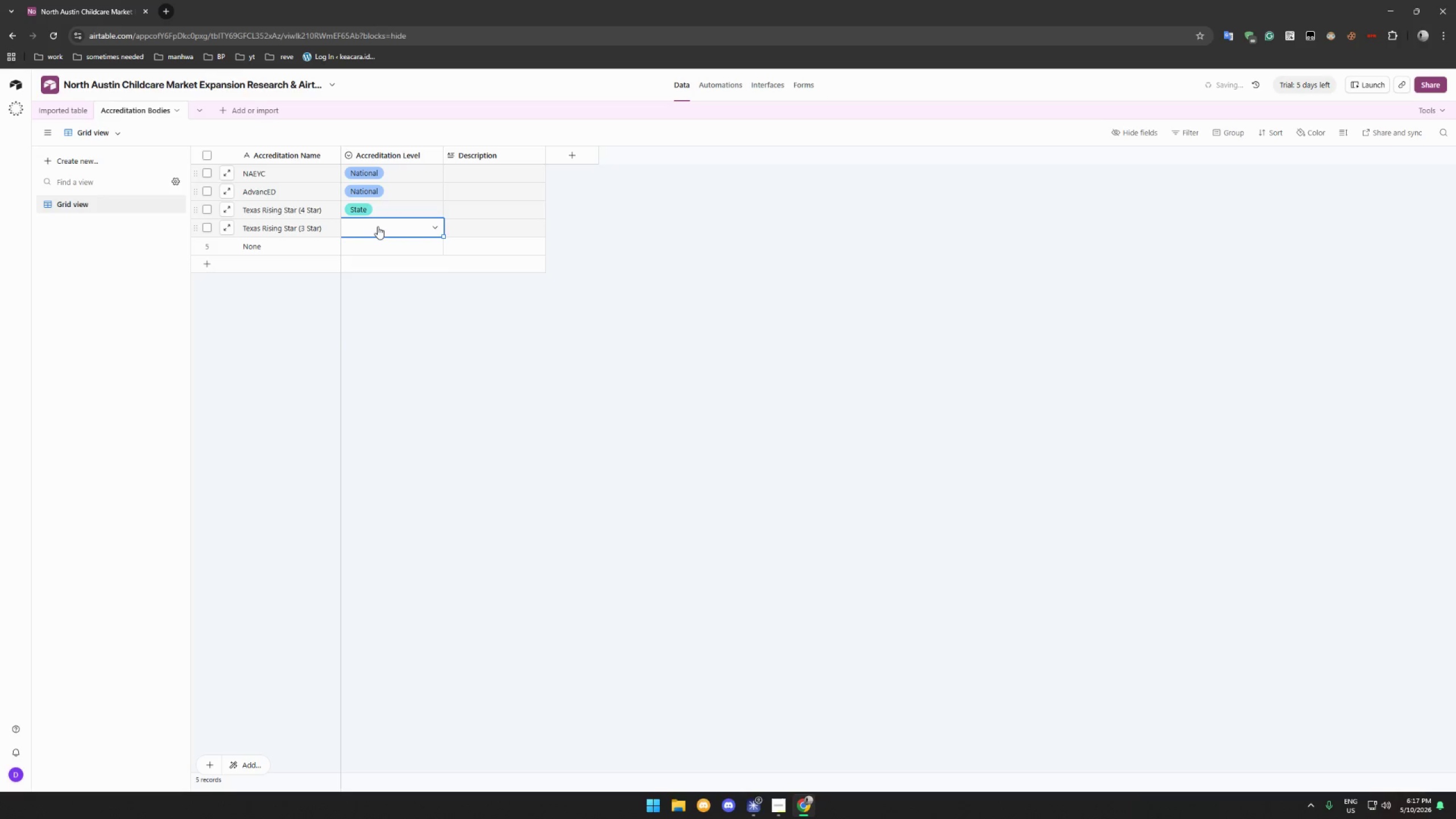 
triple_click([378, 226])
 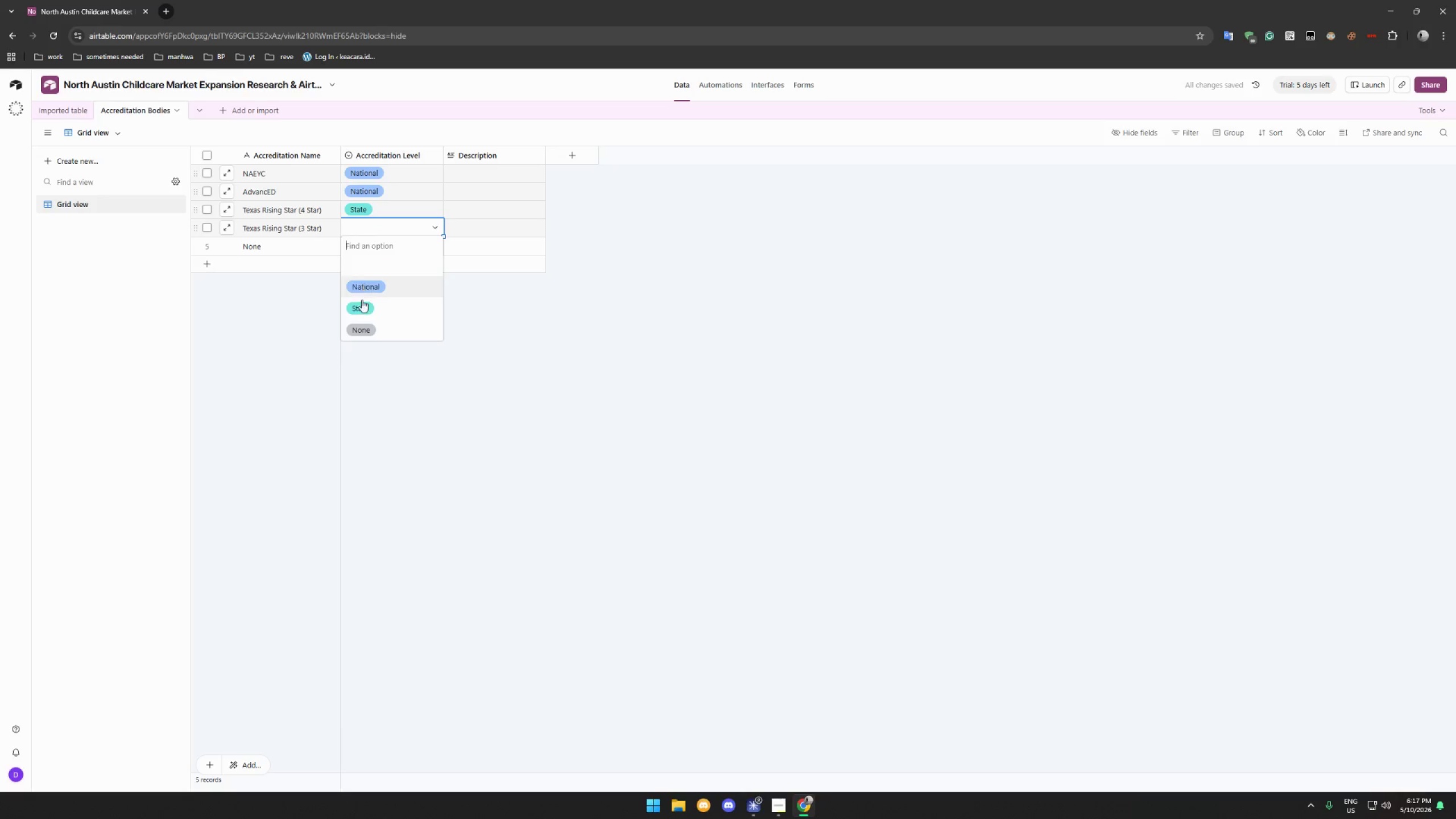 
left_click([362, 303])
 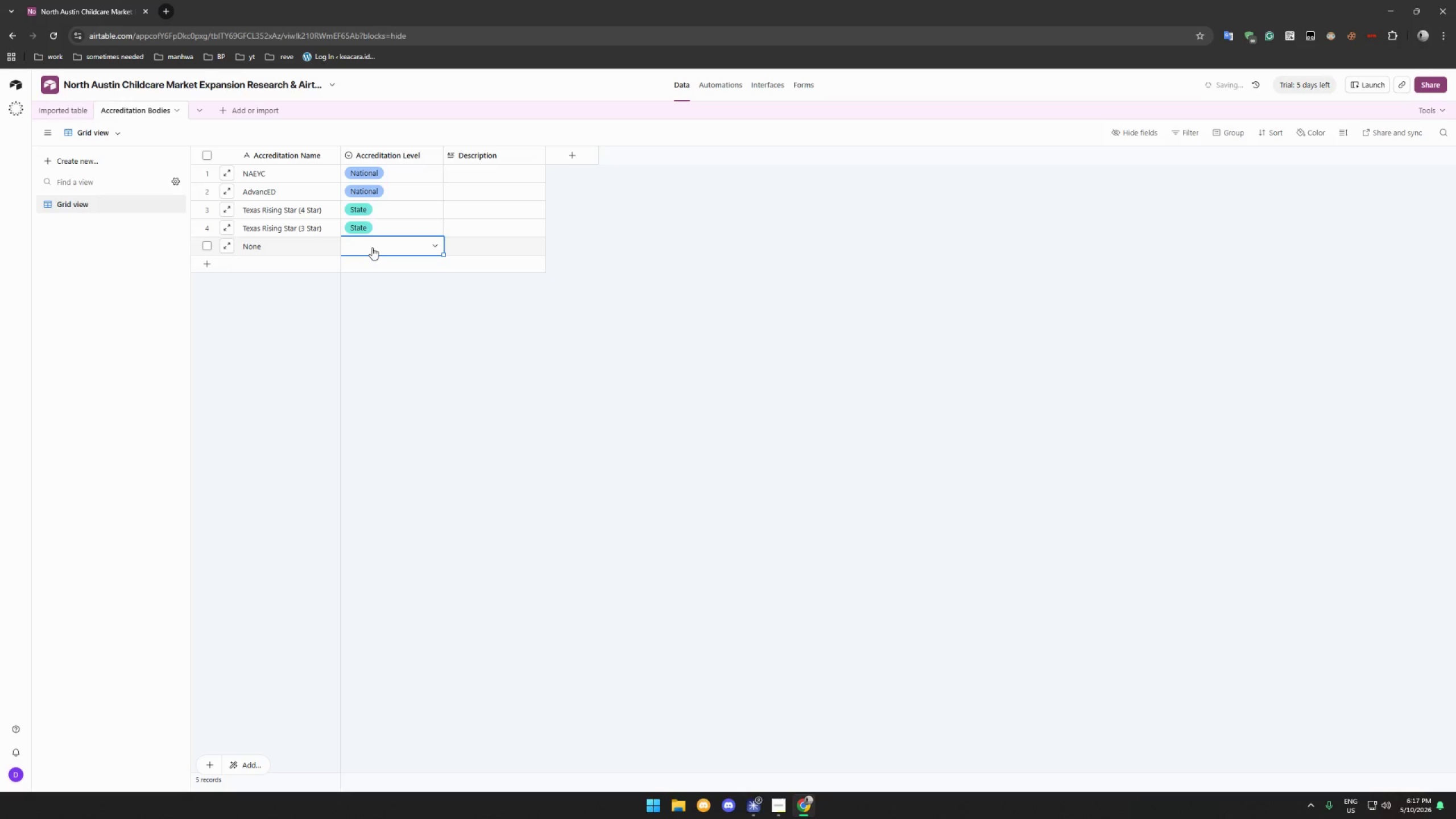 
double_click([372, 247])
 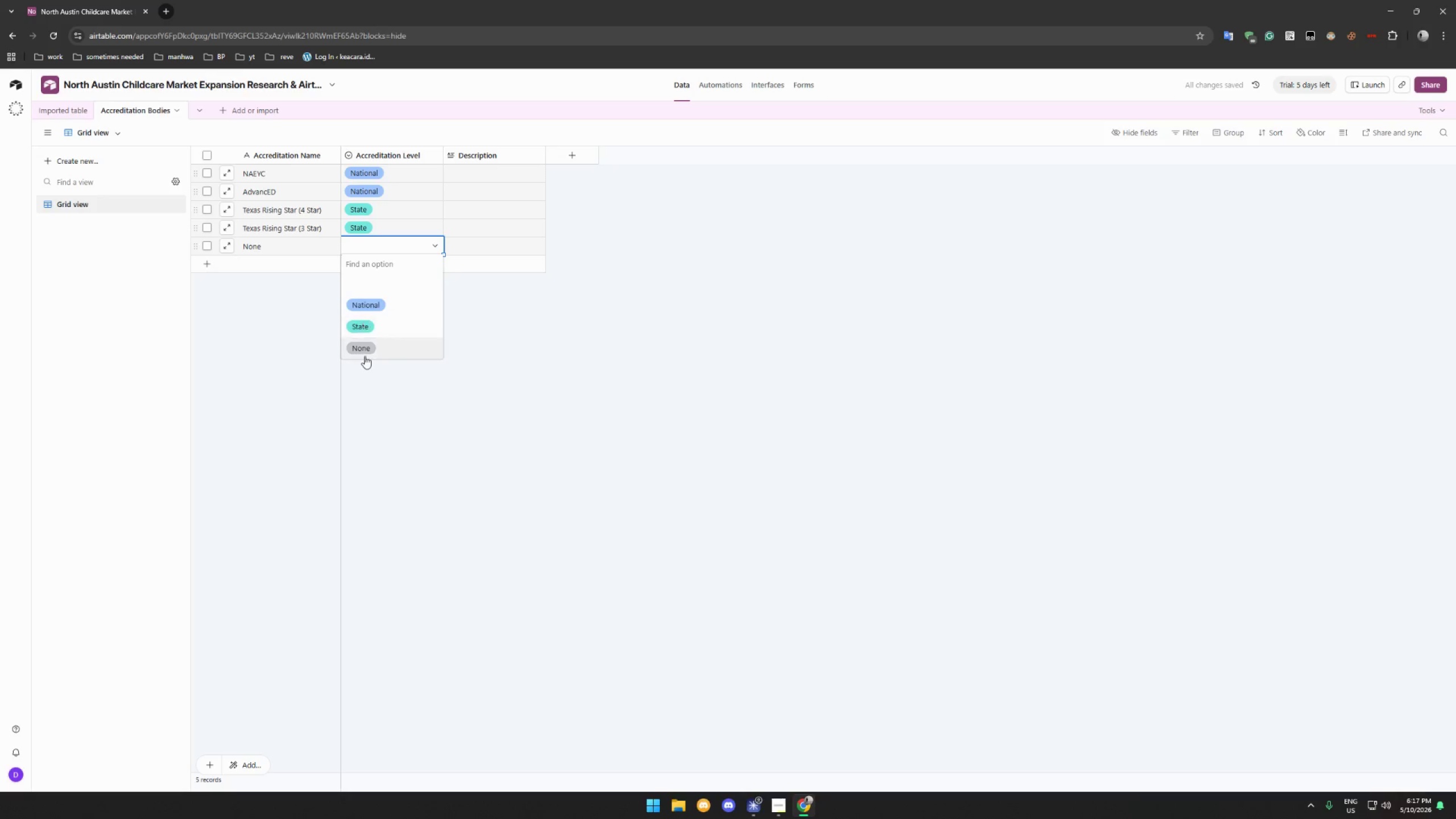 
left_click([365, 348])
 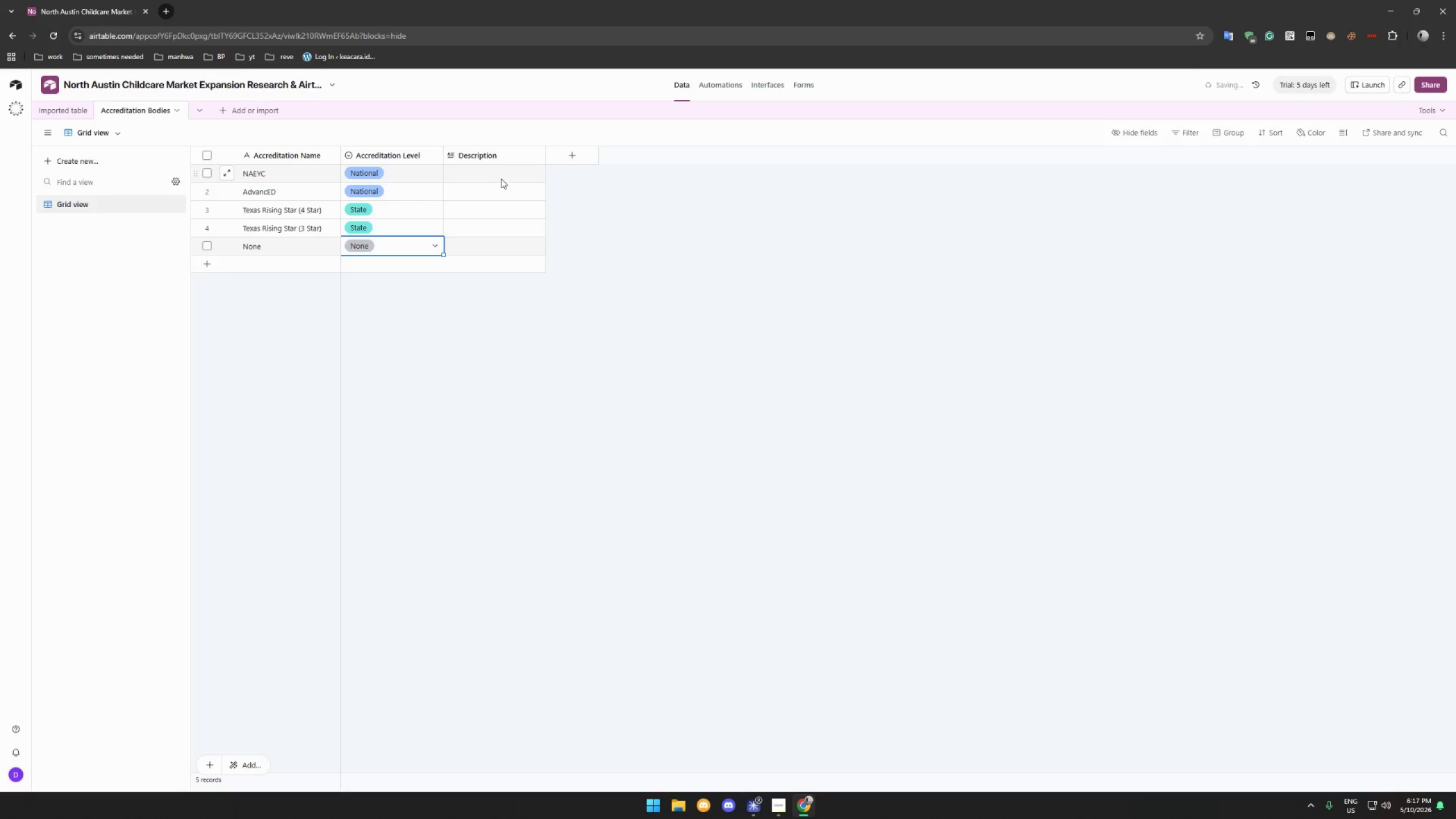 
left_click([500, 179])
 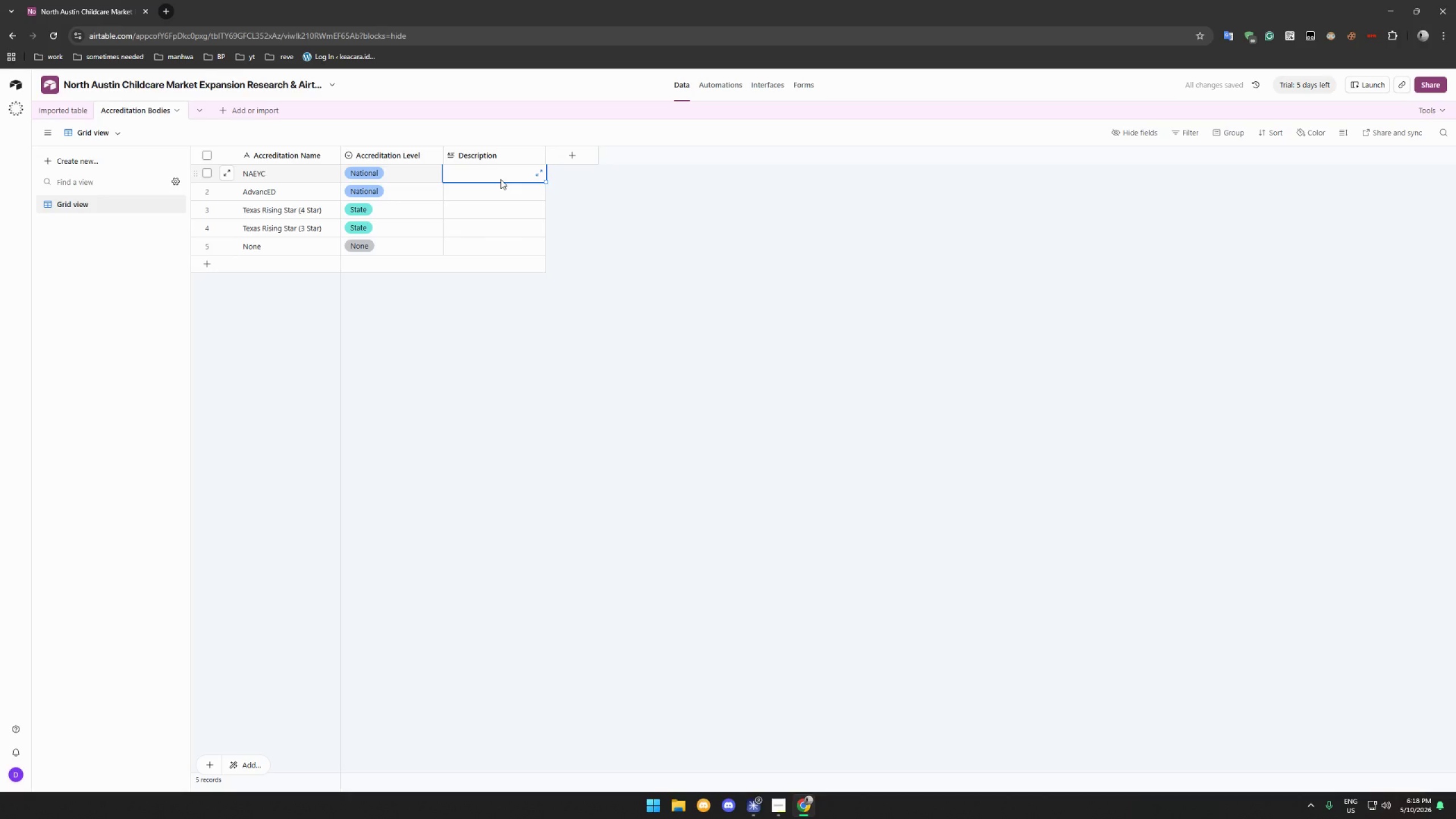 
wait(5.73)
 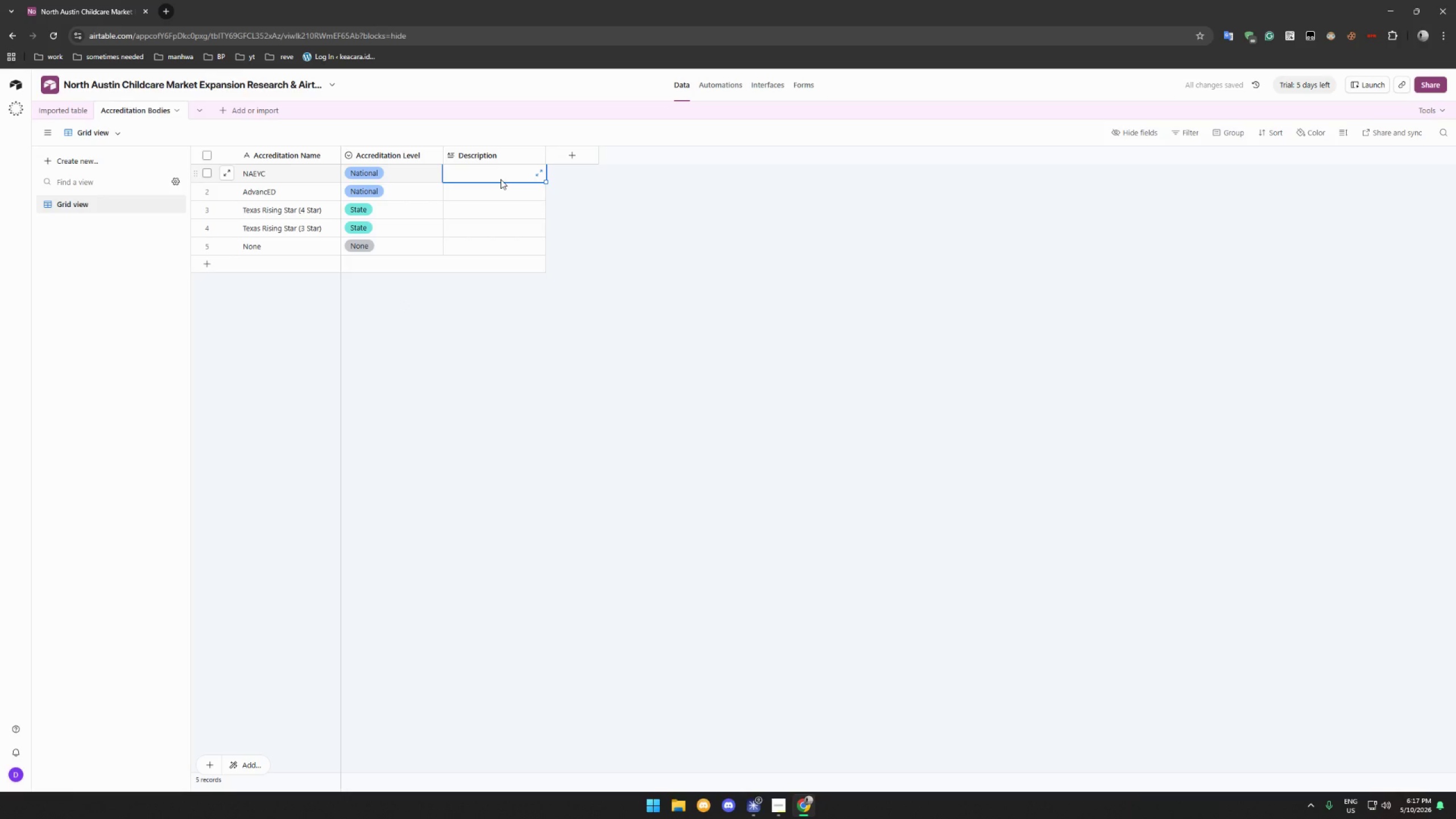 
type(National Association for the Education of YU)
key(Backspace)
type(oung Children. Gold Star)
key(Backspace)
type(ndard A)
key(Backspace)
type(acce)
key(Backspace)
type(reditation)
 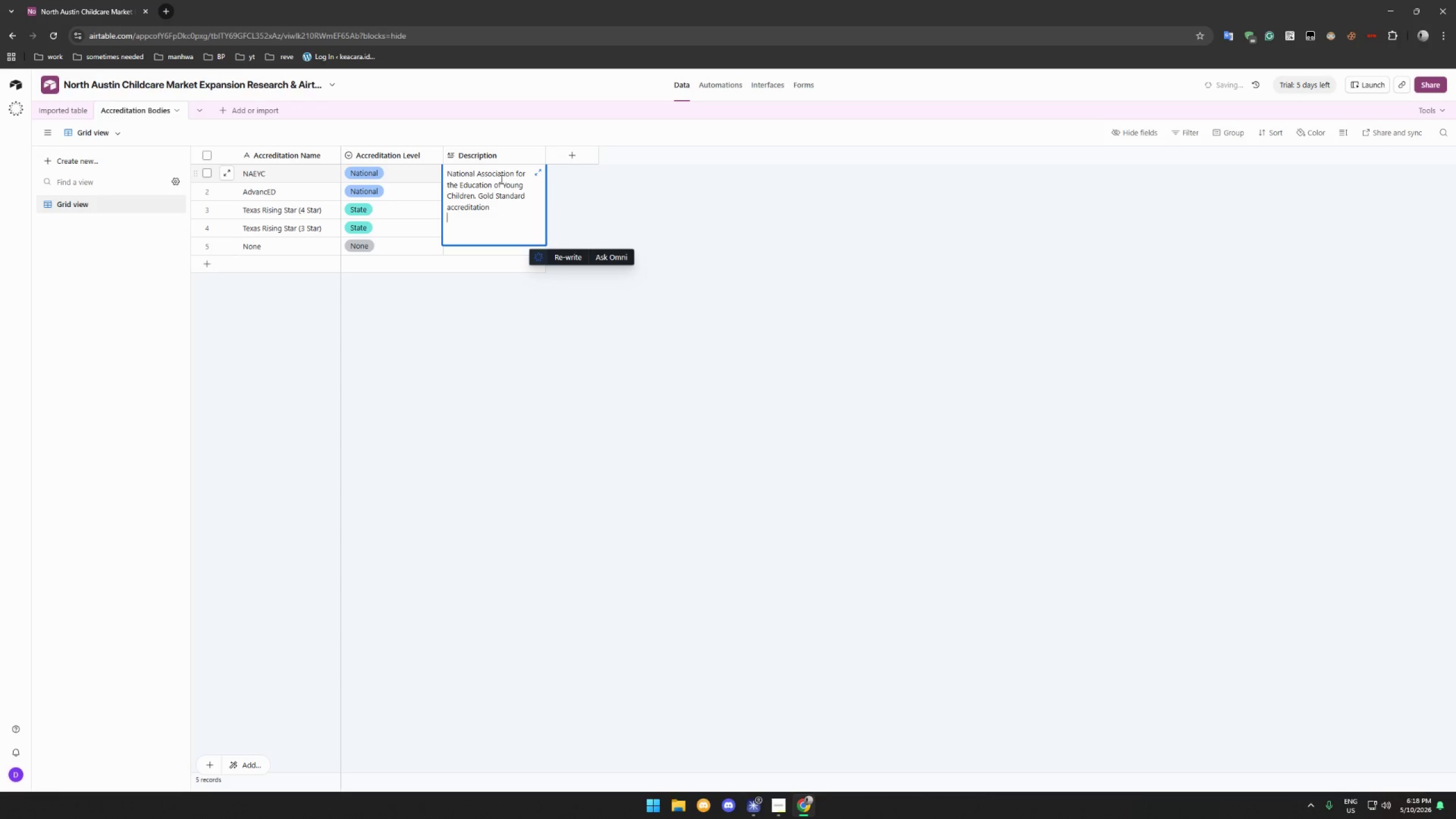 
 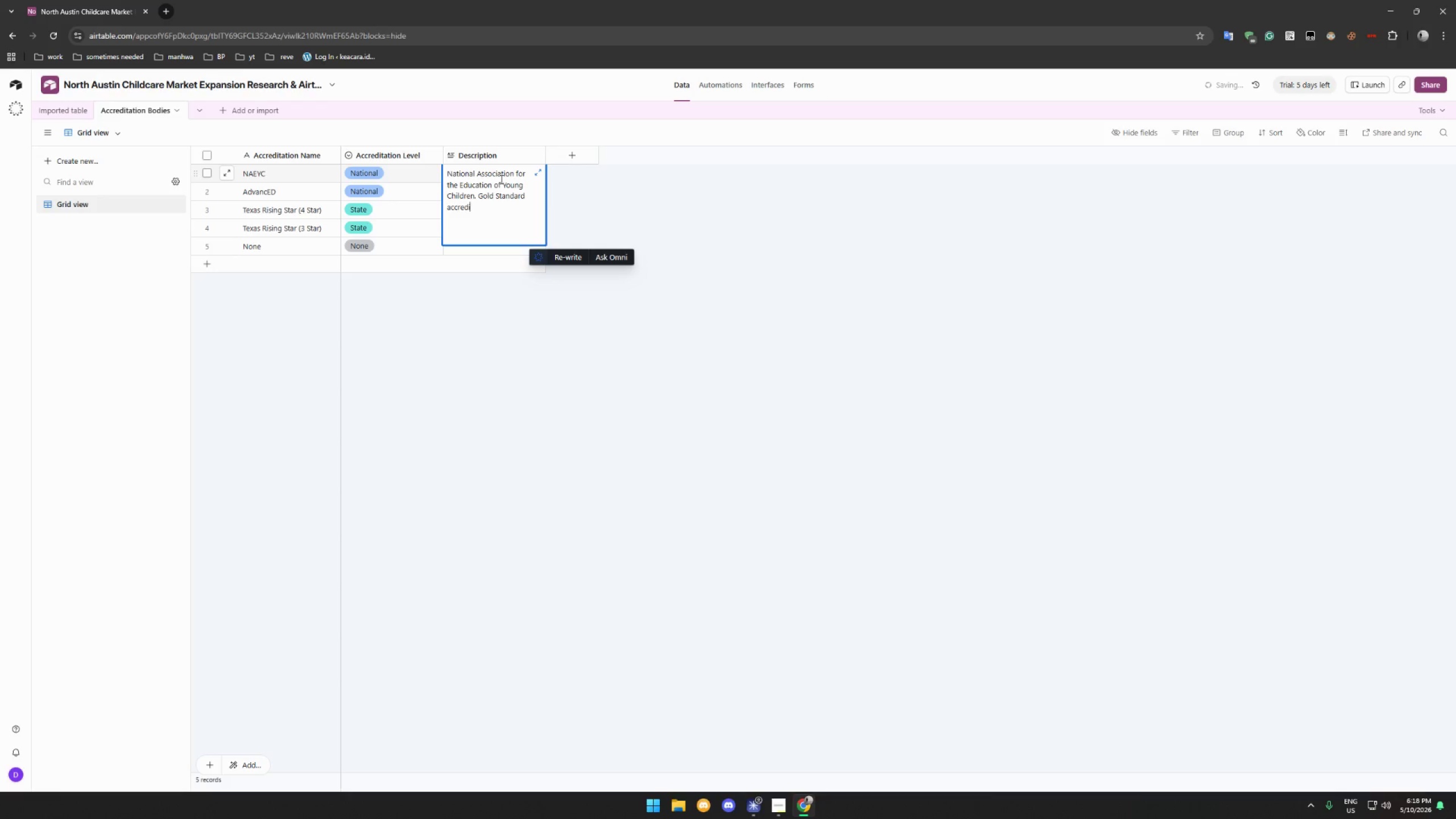 
key(Enter)
 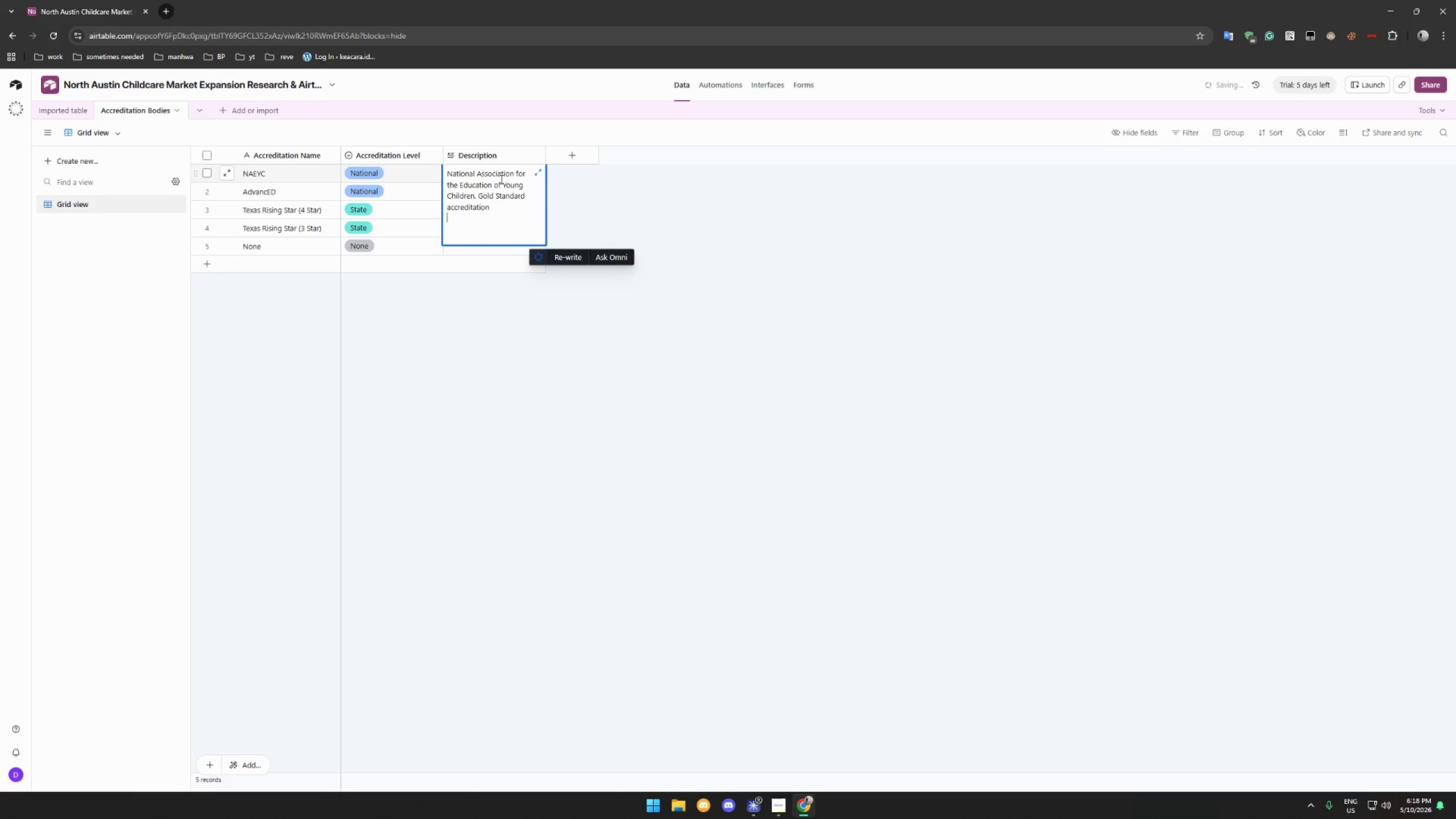 
key(Escape)
 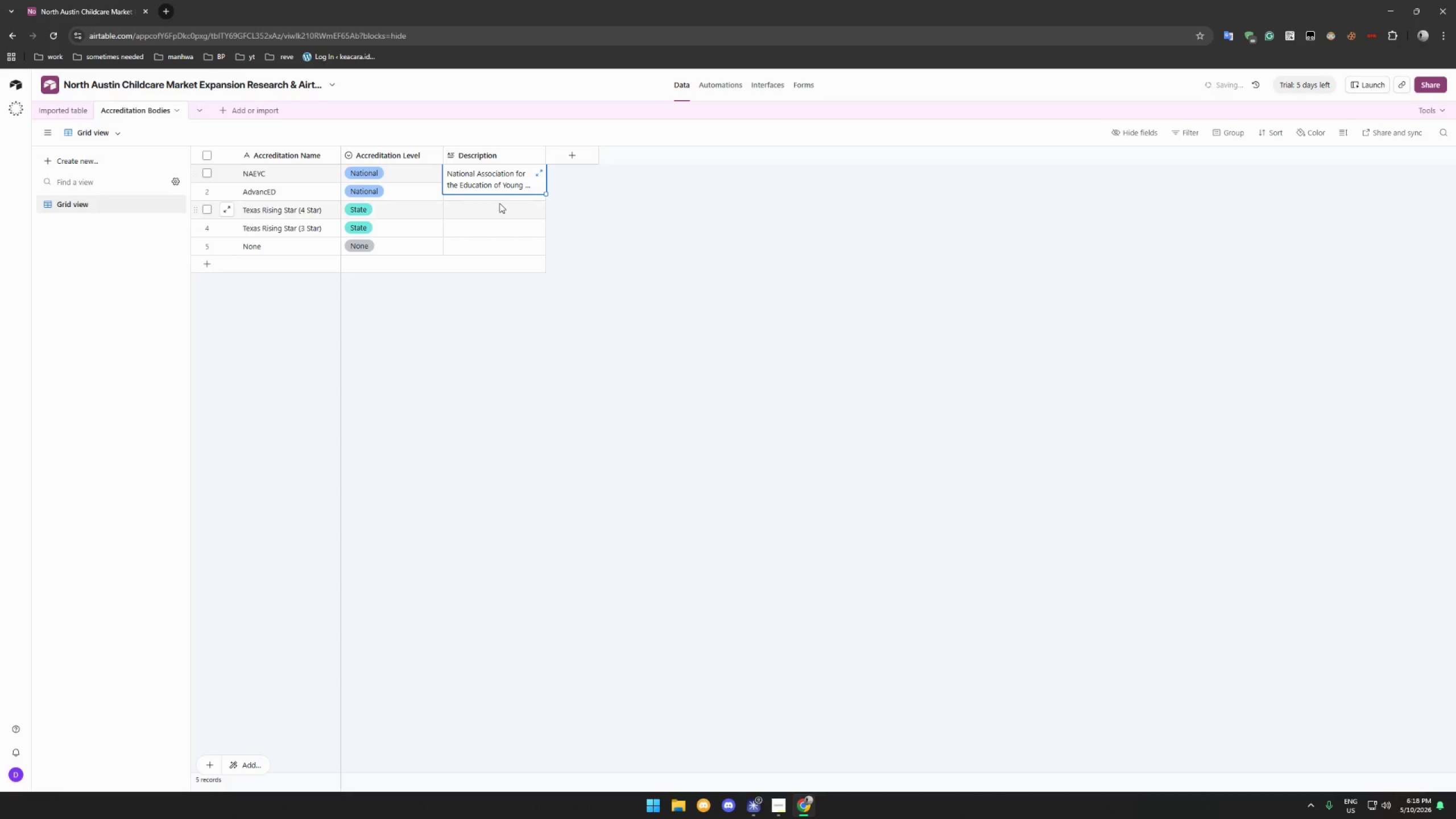 
double_click([501, 192])
 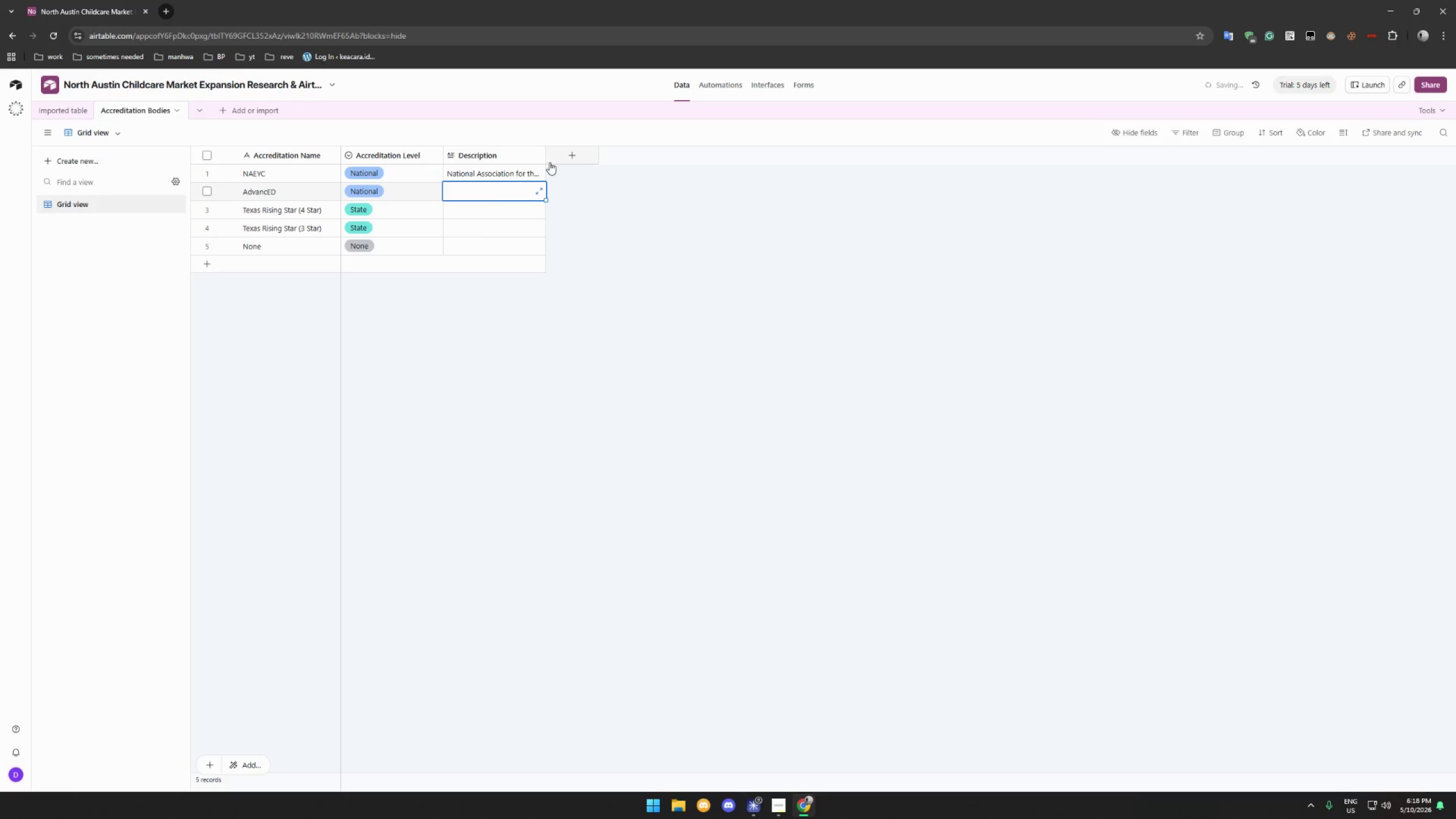 
left_click_drag(start_coordinate=[545, 155], to_coordinate=[723, 163])
 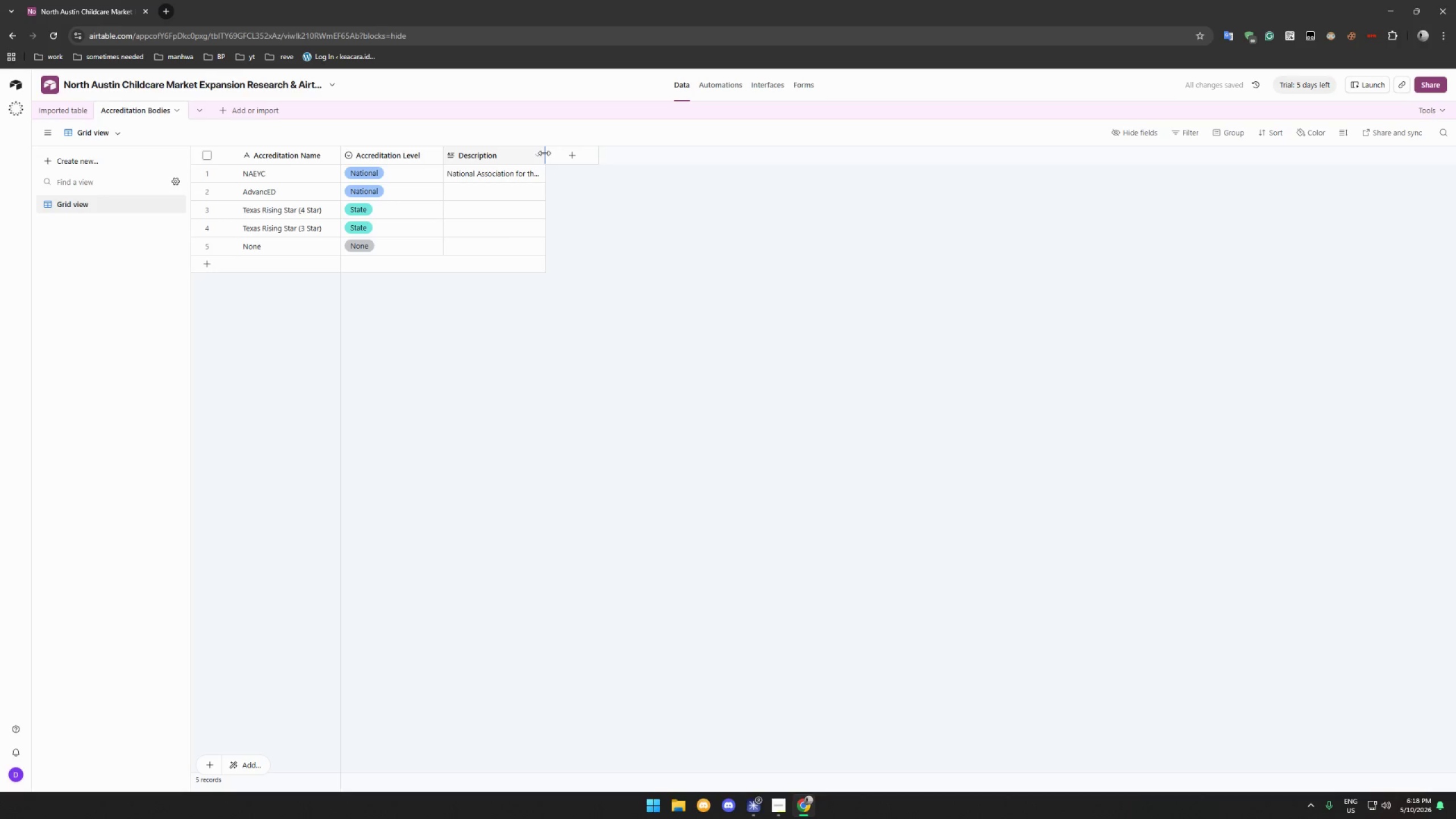 
left_click_drag(start_coordinate=[544, 153], to_coordinate=[748, 148])
 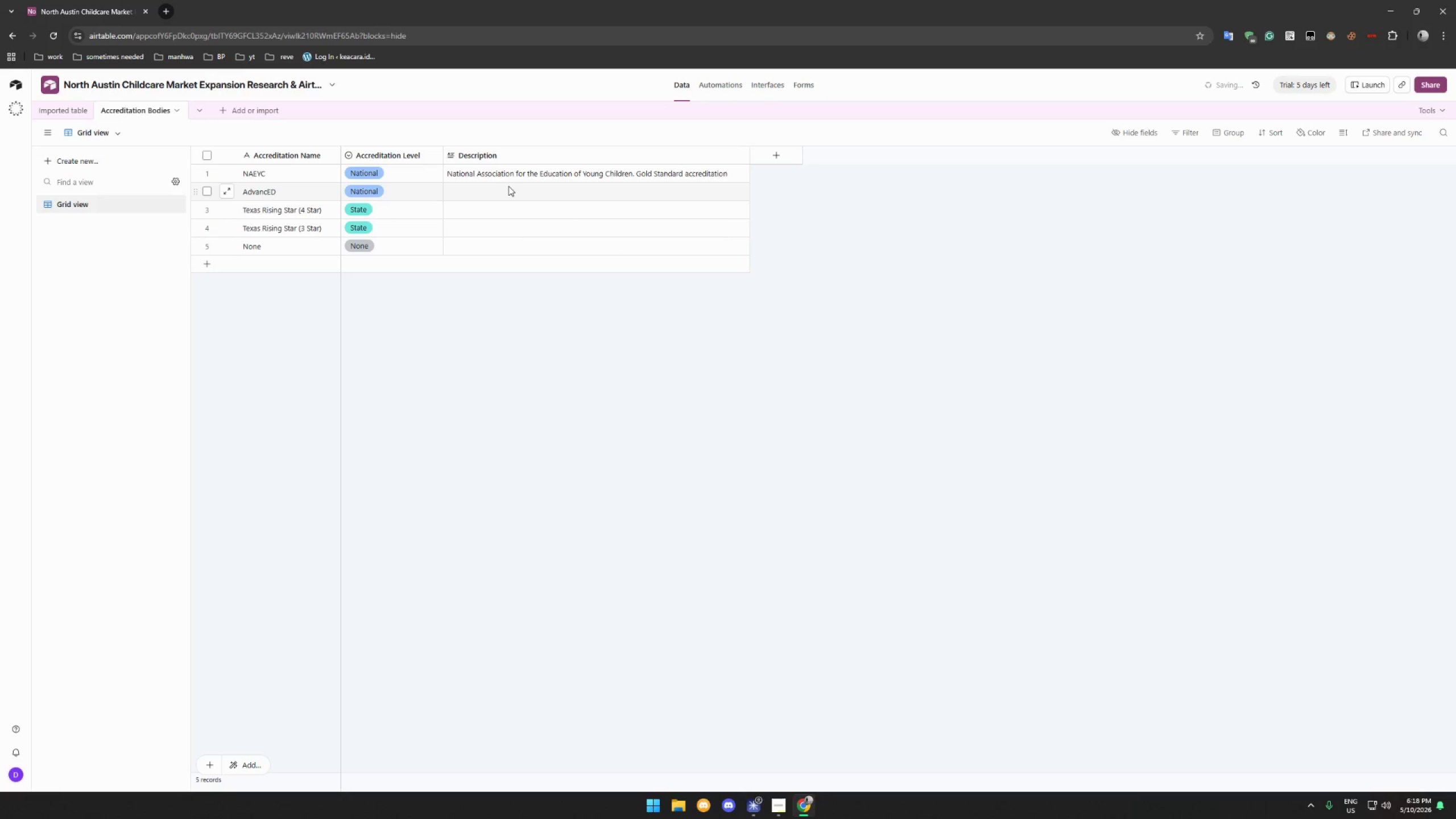 
left_click([508, 186])
 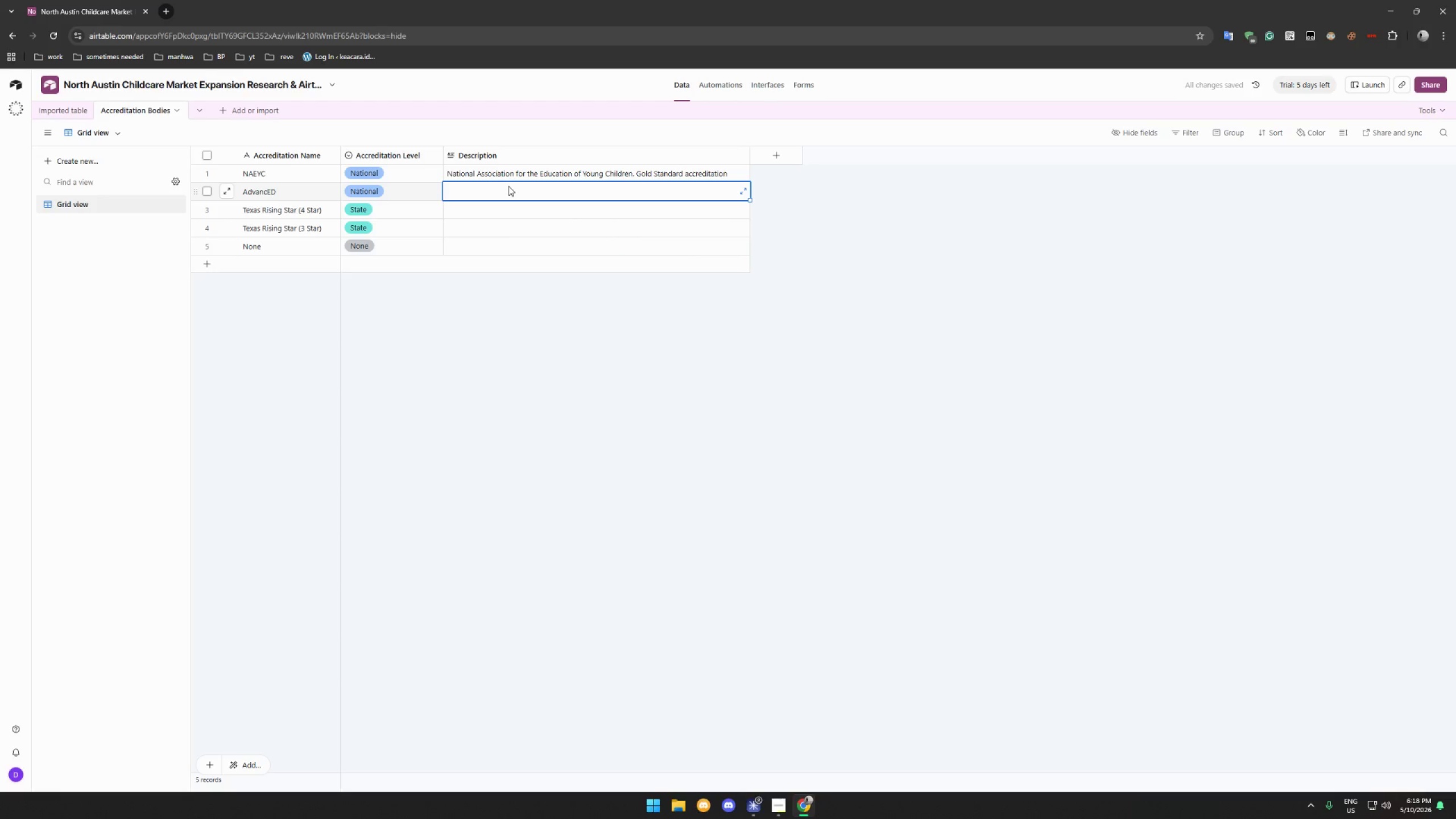 
wait(5.81)
 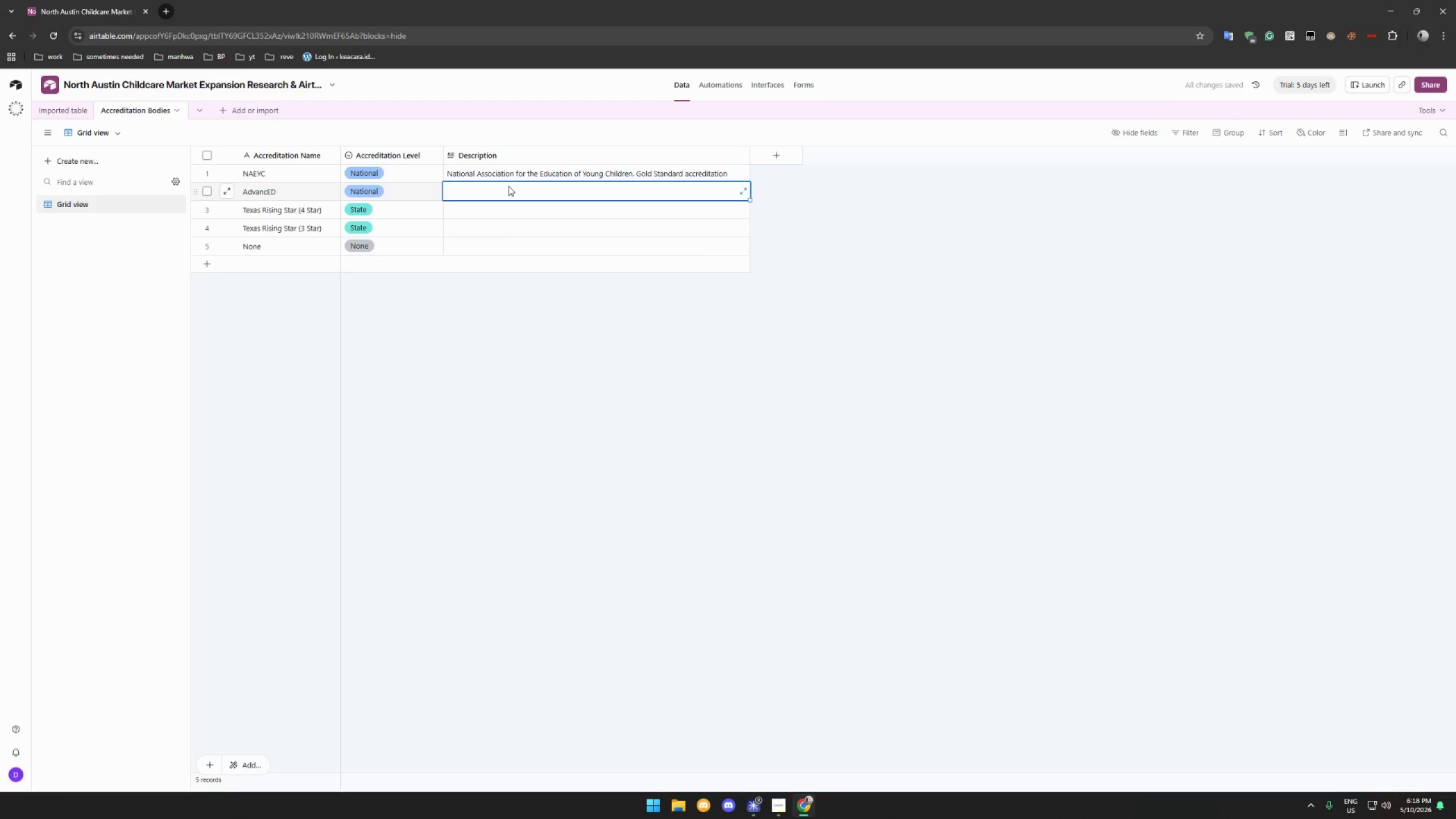 
type(G;po)
key(Backspace)
key(Backspace)
key(Backspace)
type(lobal accreditation organization for pre)
key(Backspace)
type(e=)
key(Backspace)
type(-L)
key(Backspace)
type(K tho)
key(Backspace)
type(rough hifh)
key(Backspace)
key(Backspace)
type(gher education.)
 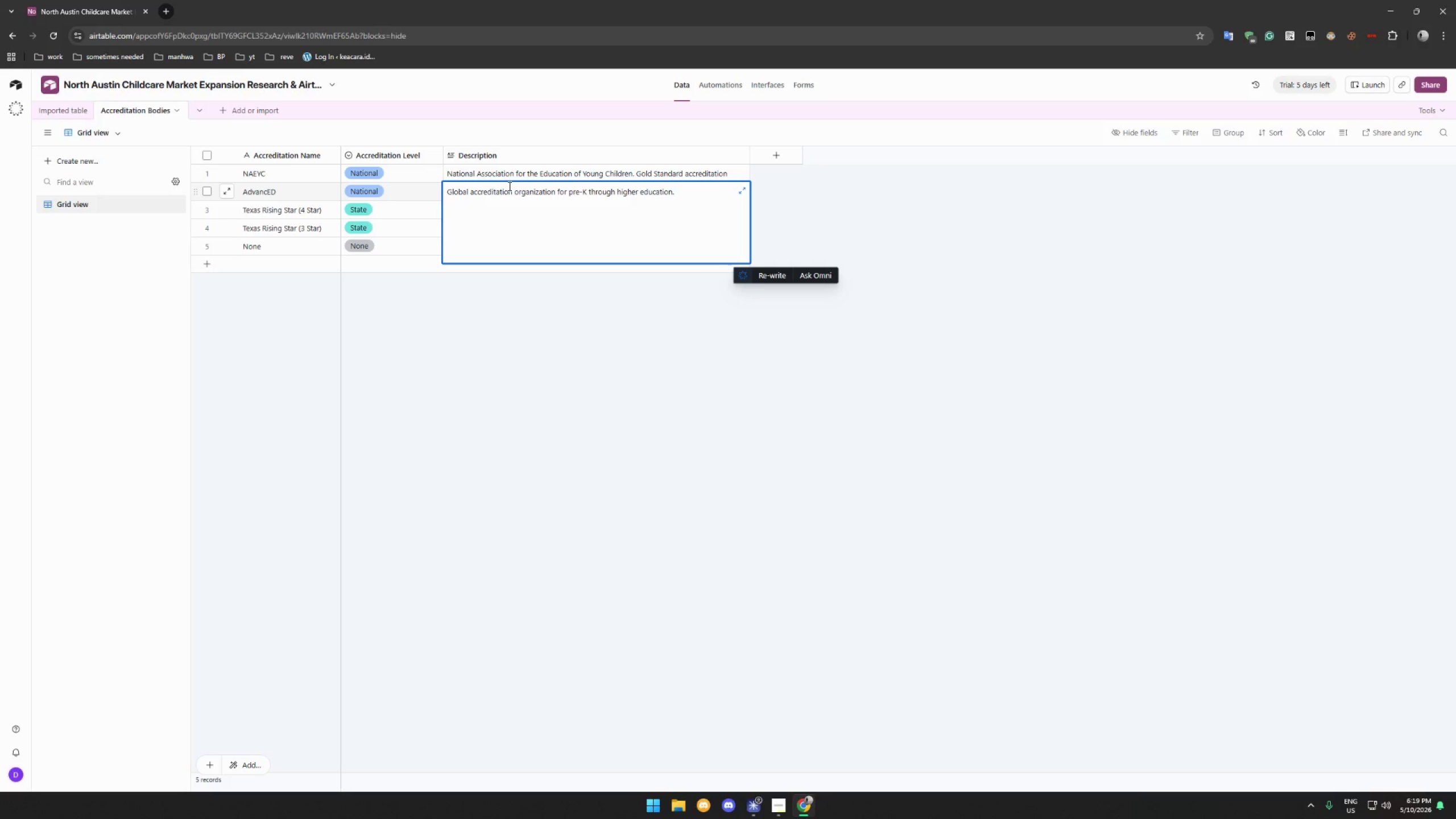 
key(Enter)
 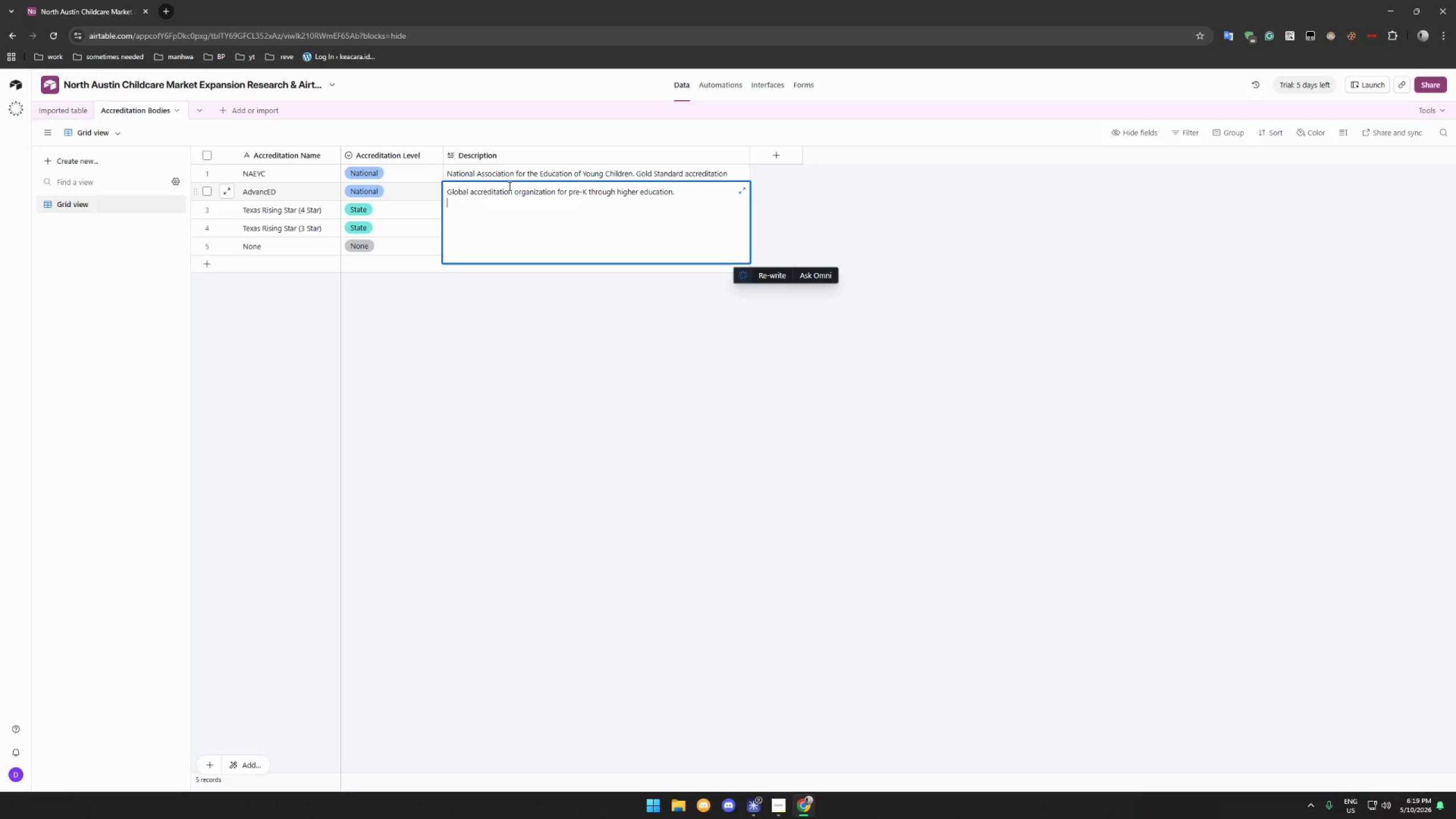 
key(Escape)
 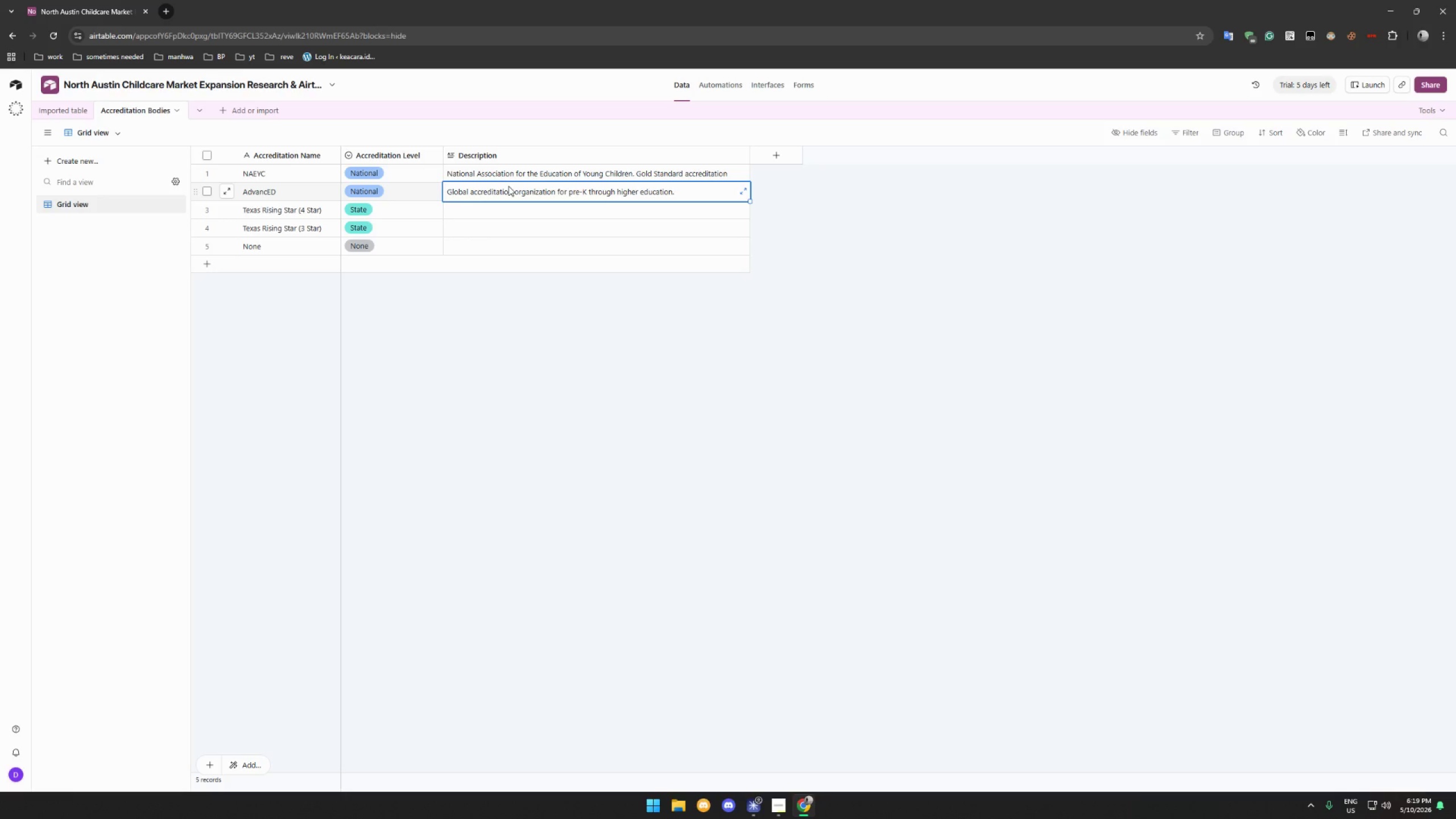 
key(ArrowDown)
 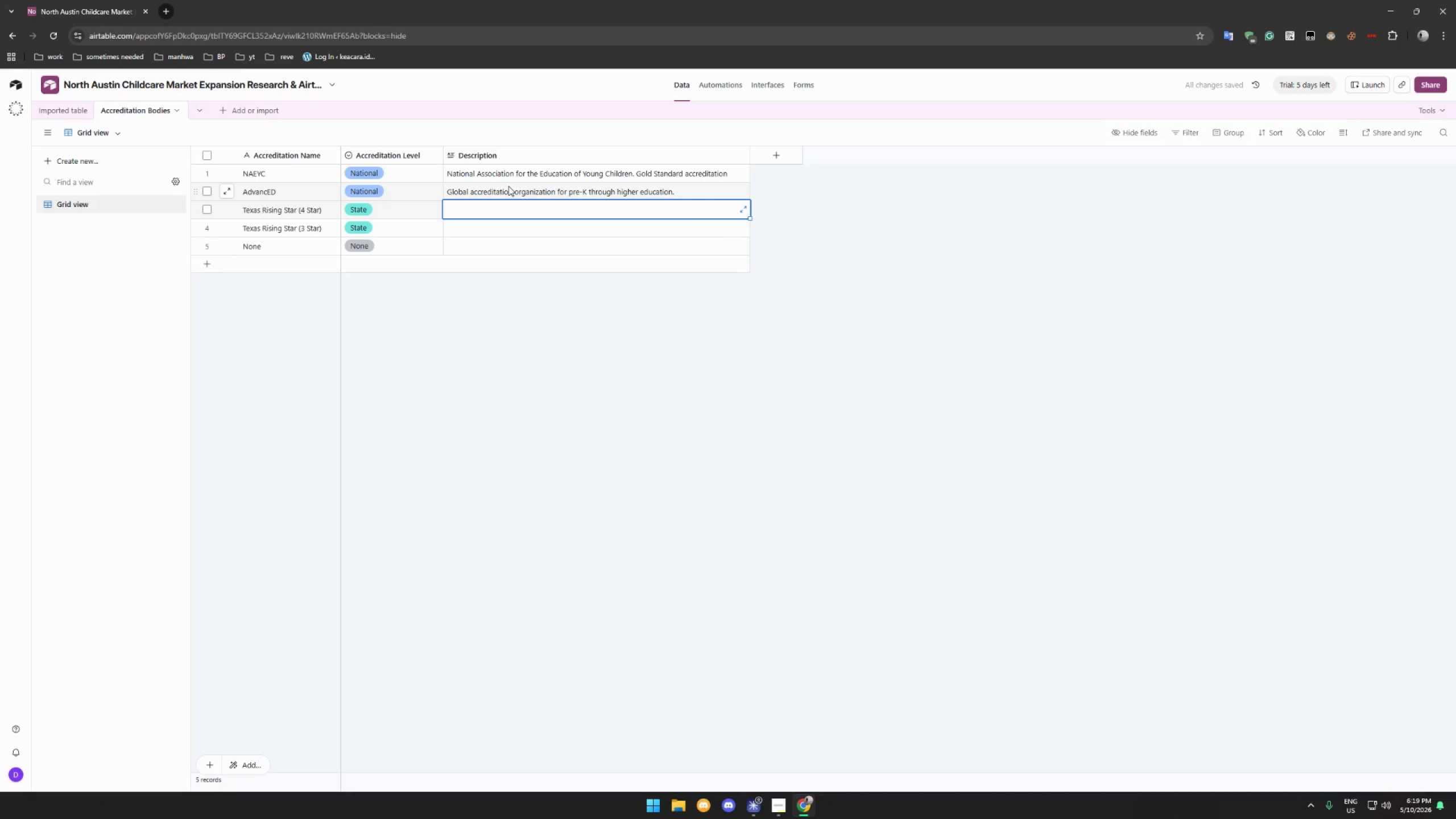 
type(Highest Texas state quality rating. Meet all R)
key(Backspace)
type(quality measures.)
 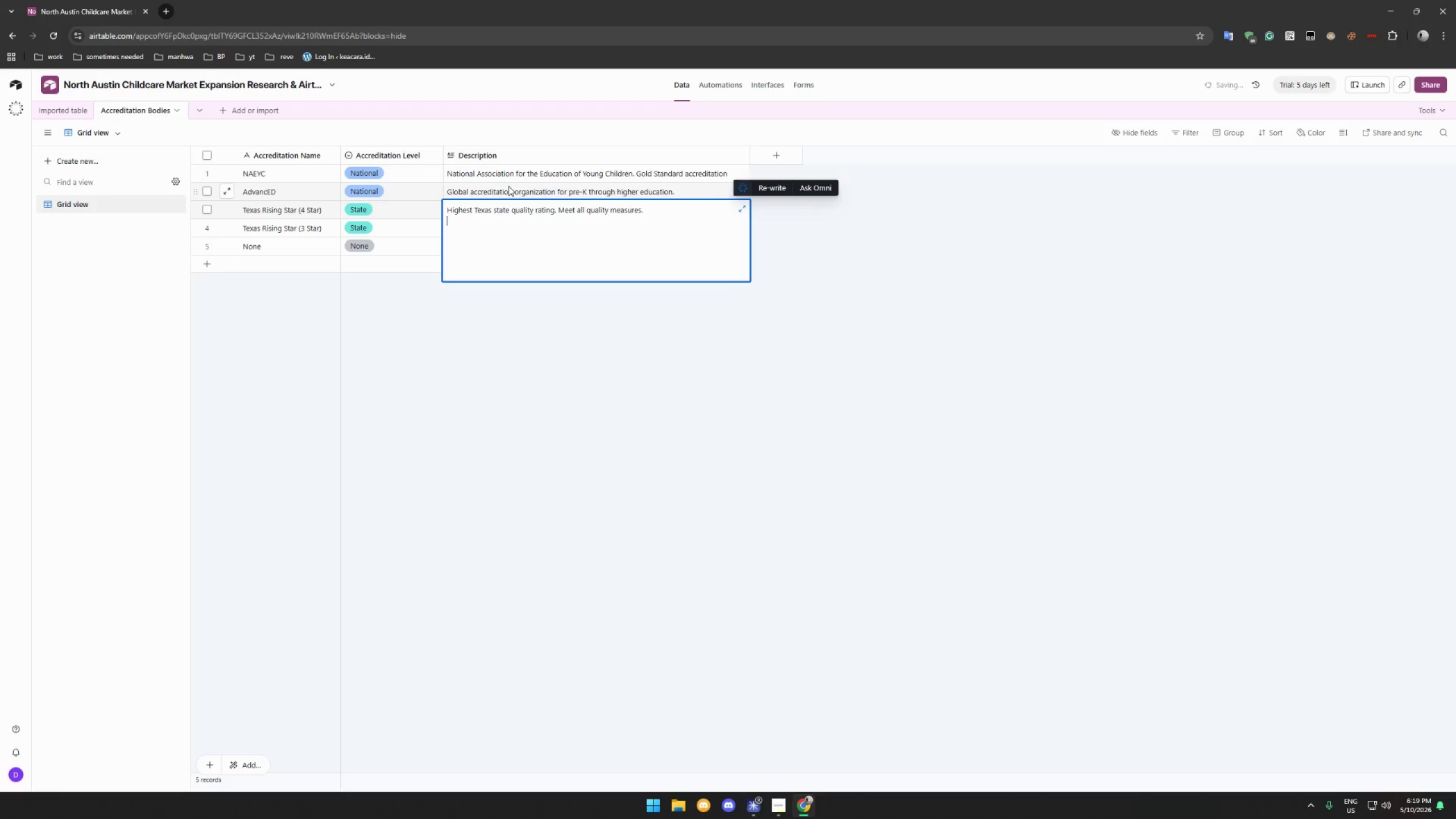 
 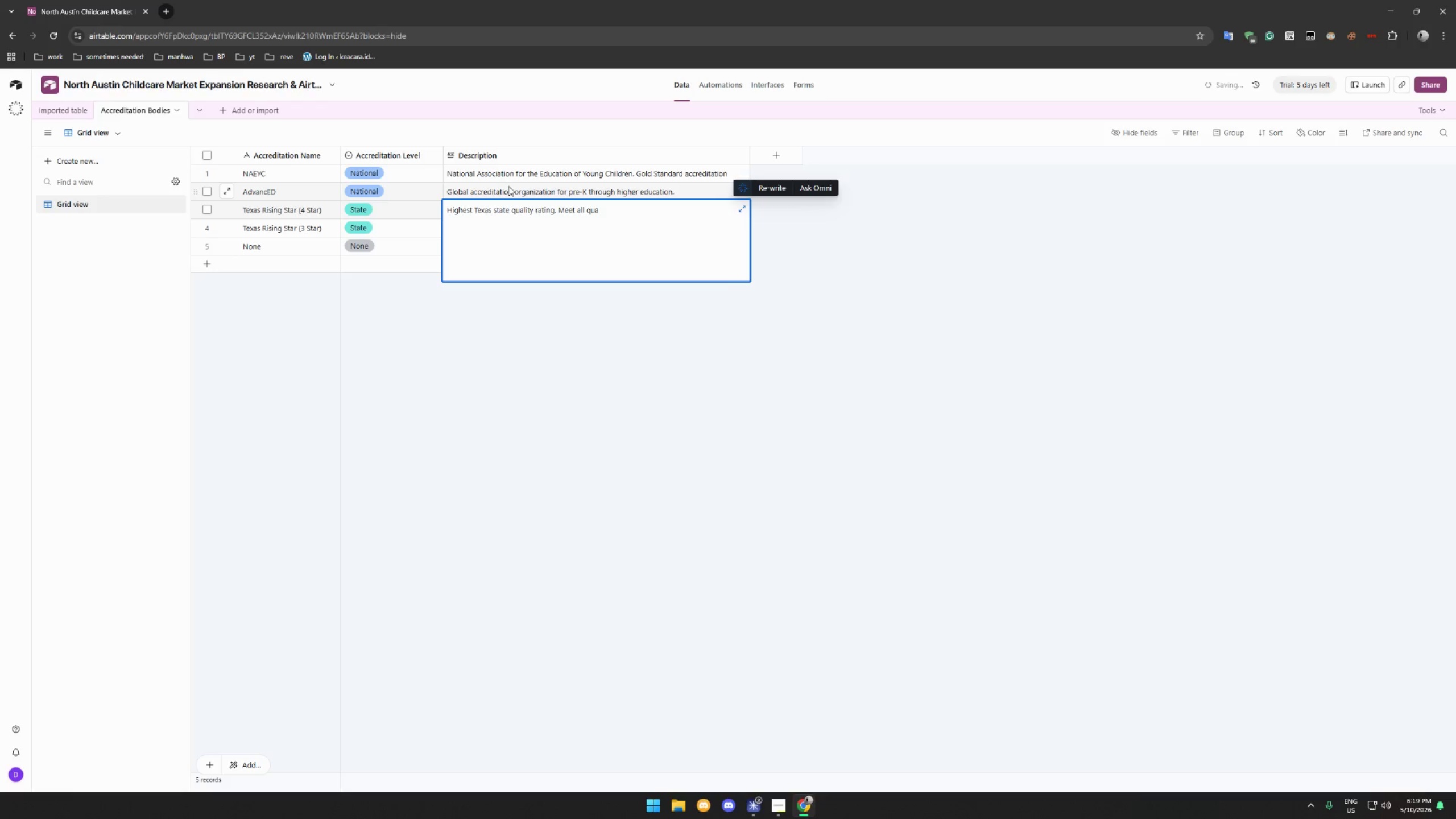 
key(Enter)
 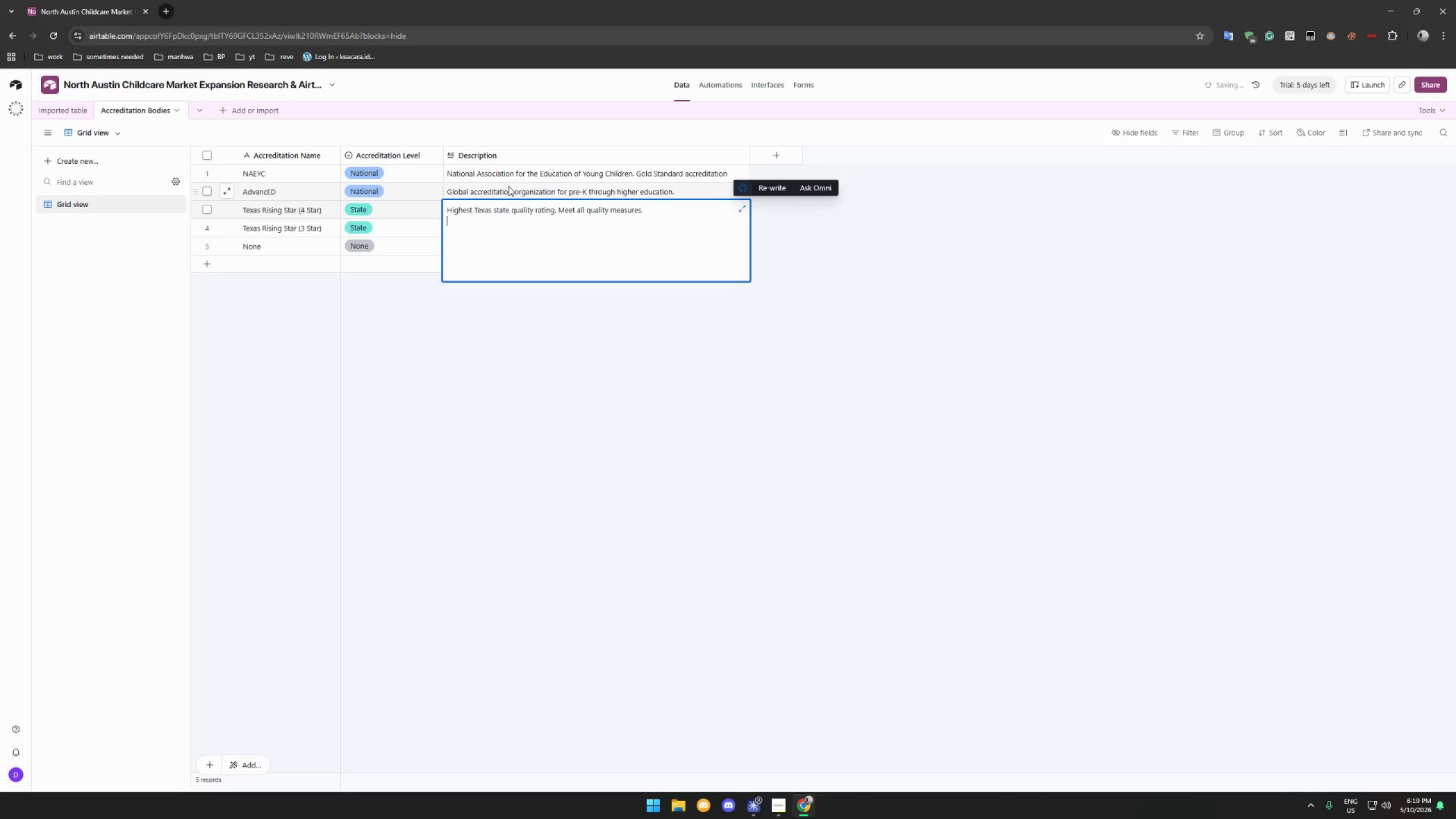 
key(Escape)
 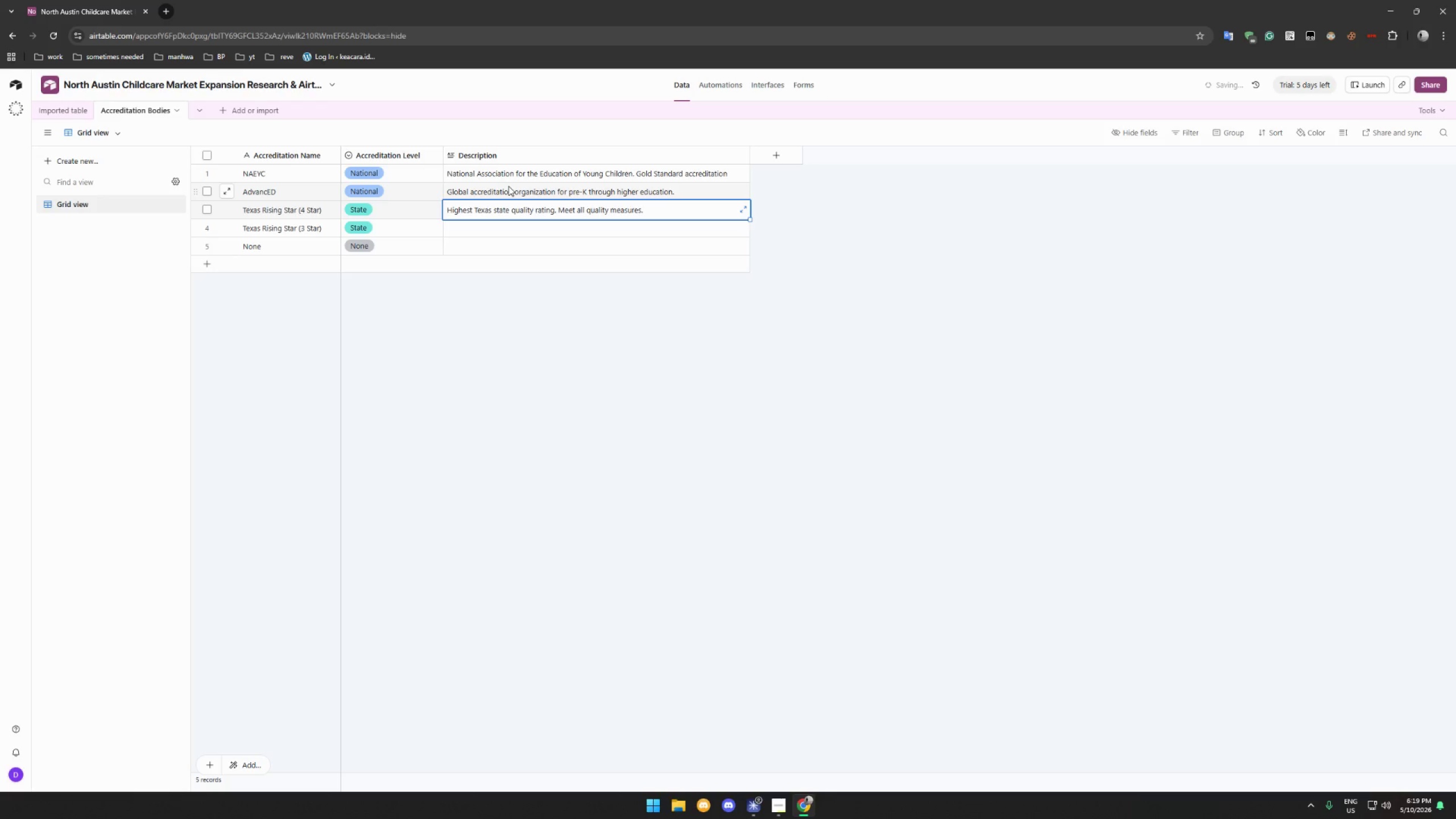 
key(ArrowDown)
 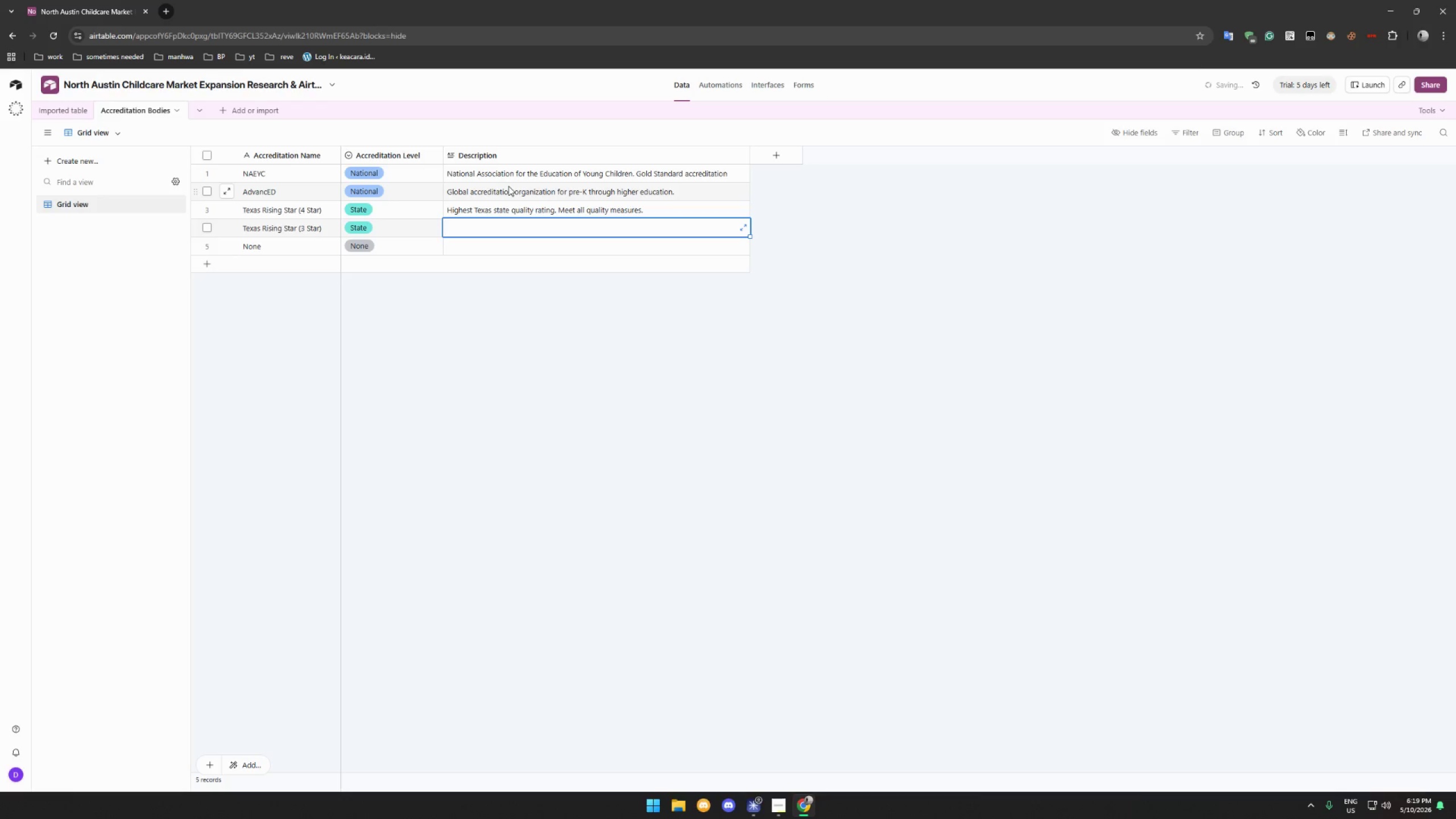 
type(Mid-Level Texas state quality rating. Meets most quality measures.)
key(Escape)
 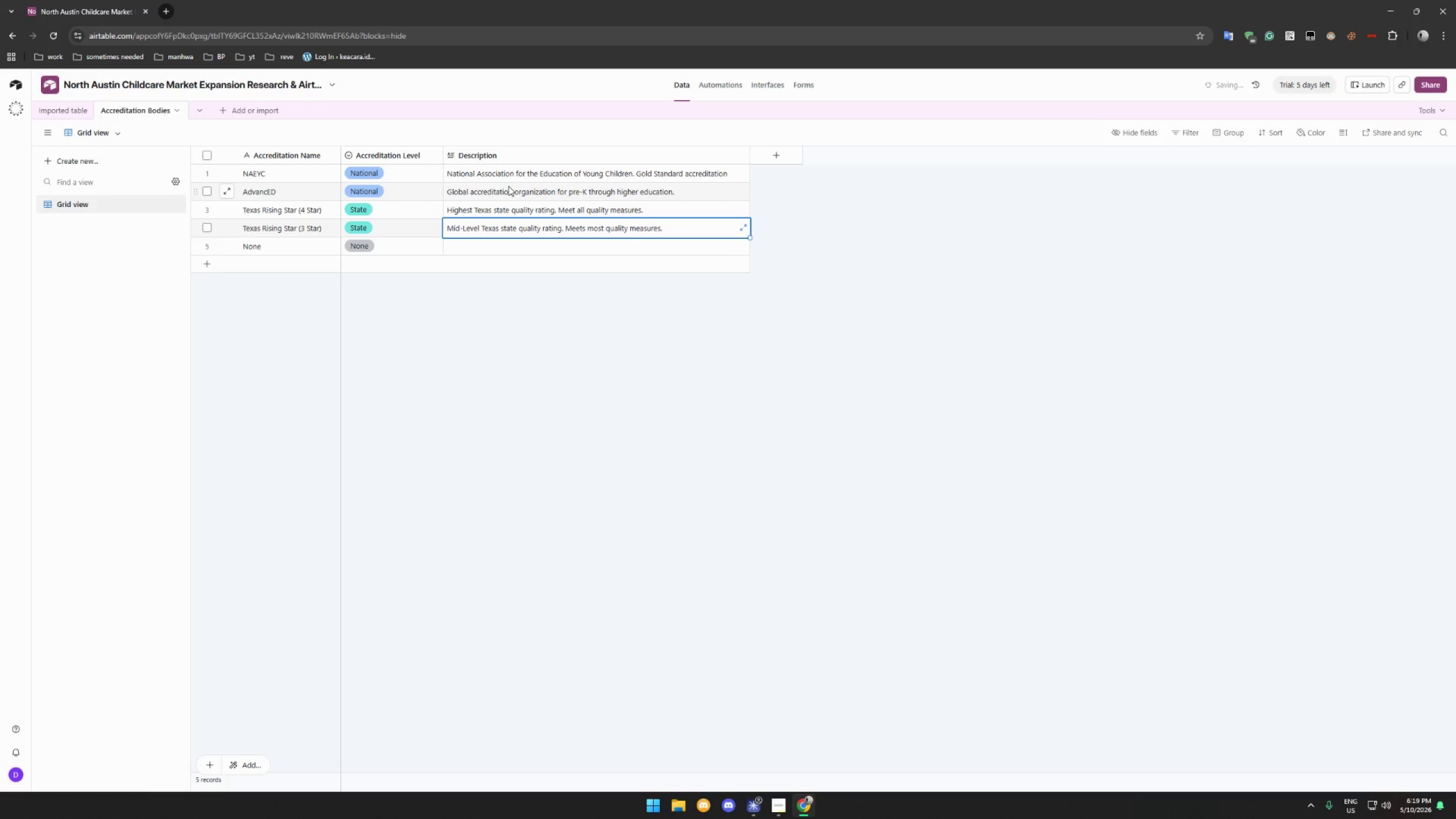 
key(ArrowDown)
 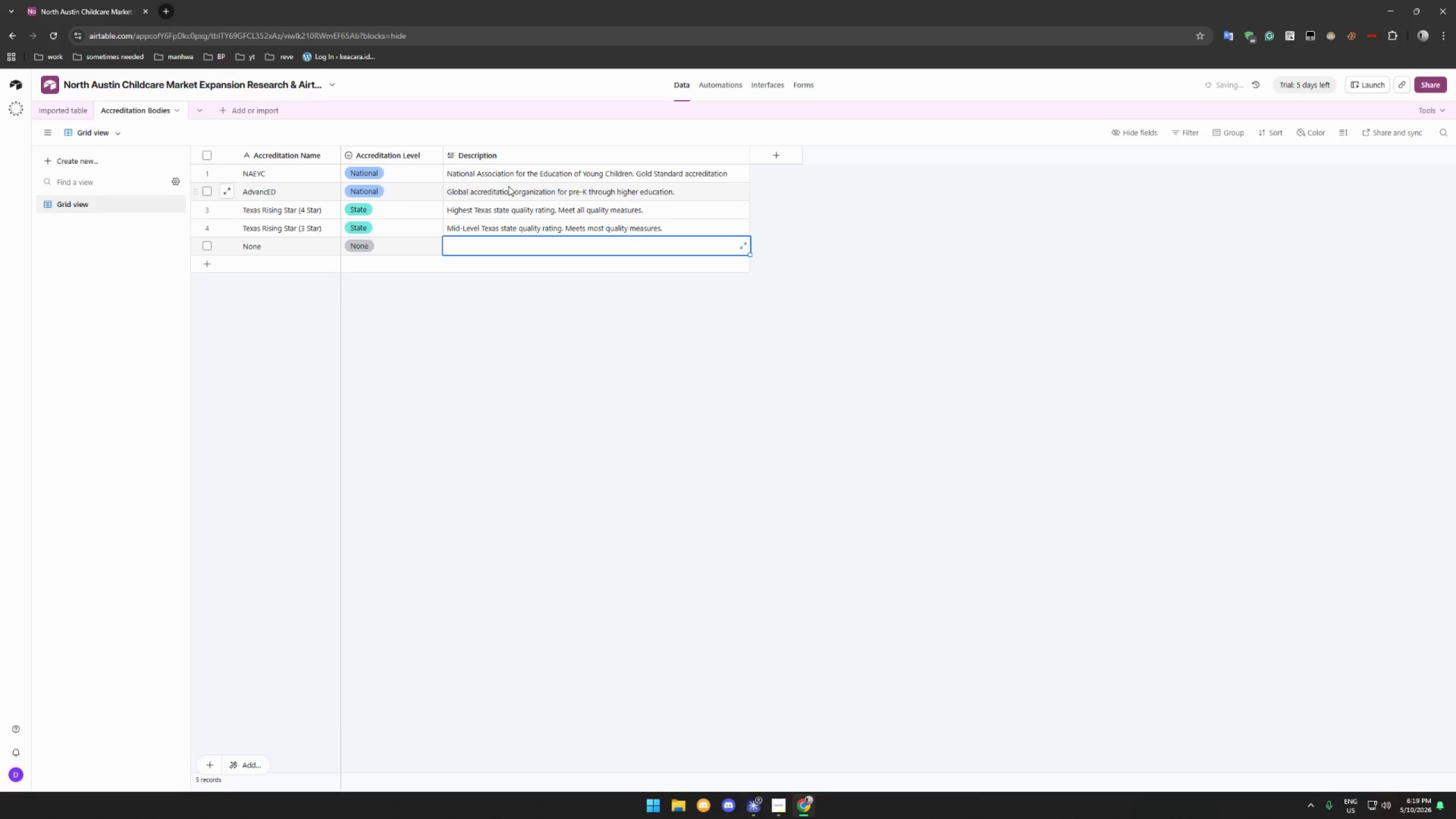 
type(No current accreditation on file)
 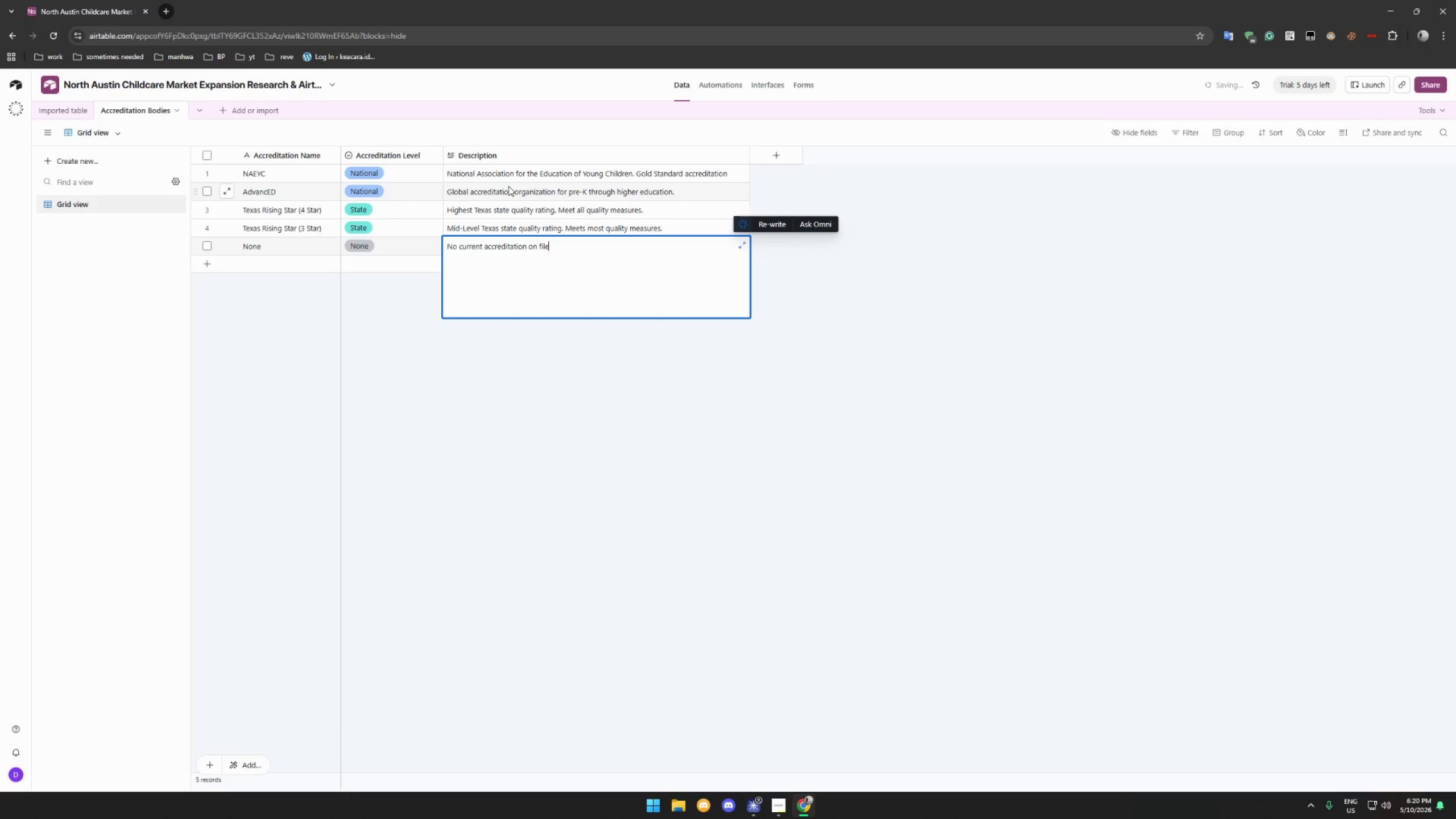 
key(Enter)
 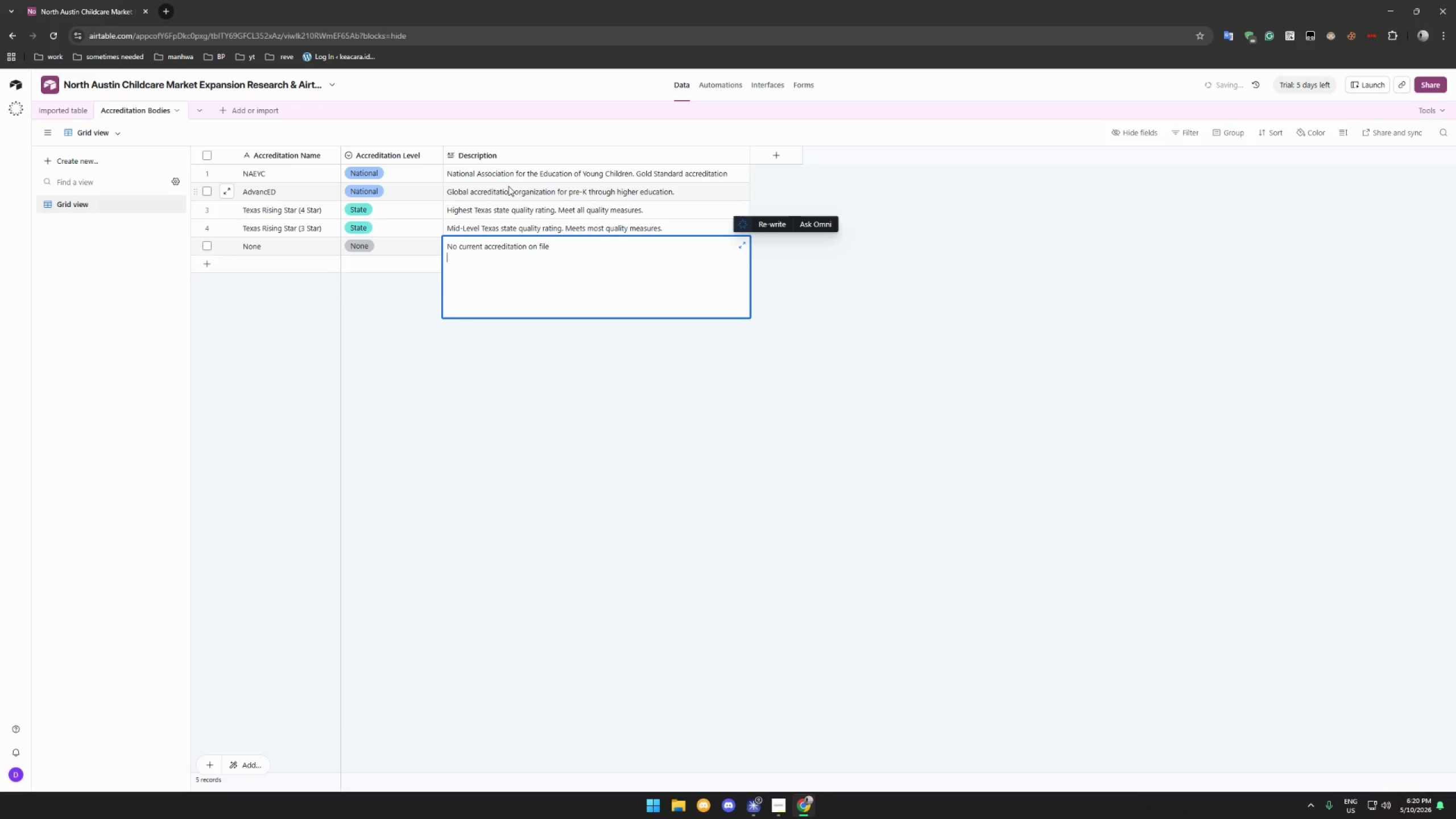 
key(Escape)
 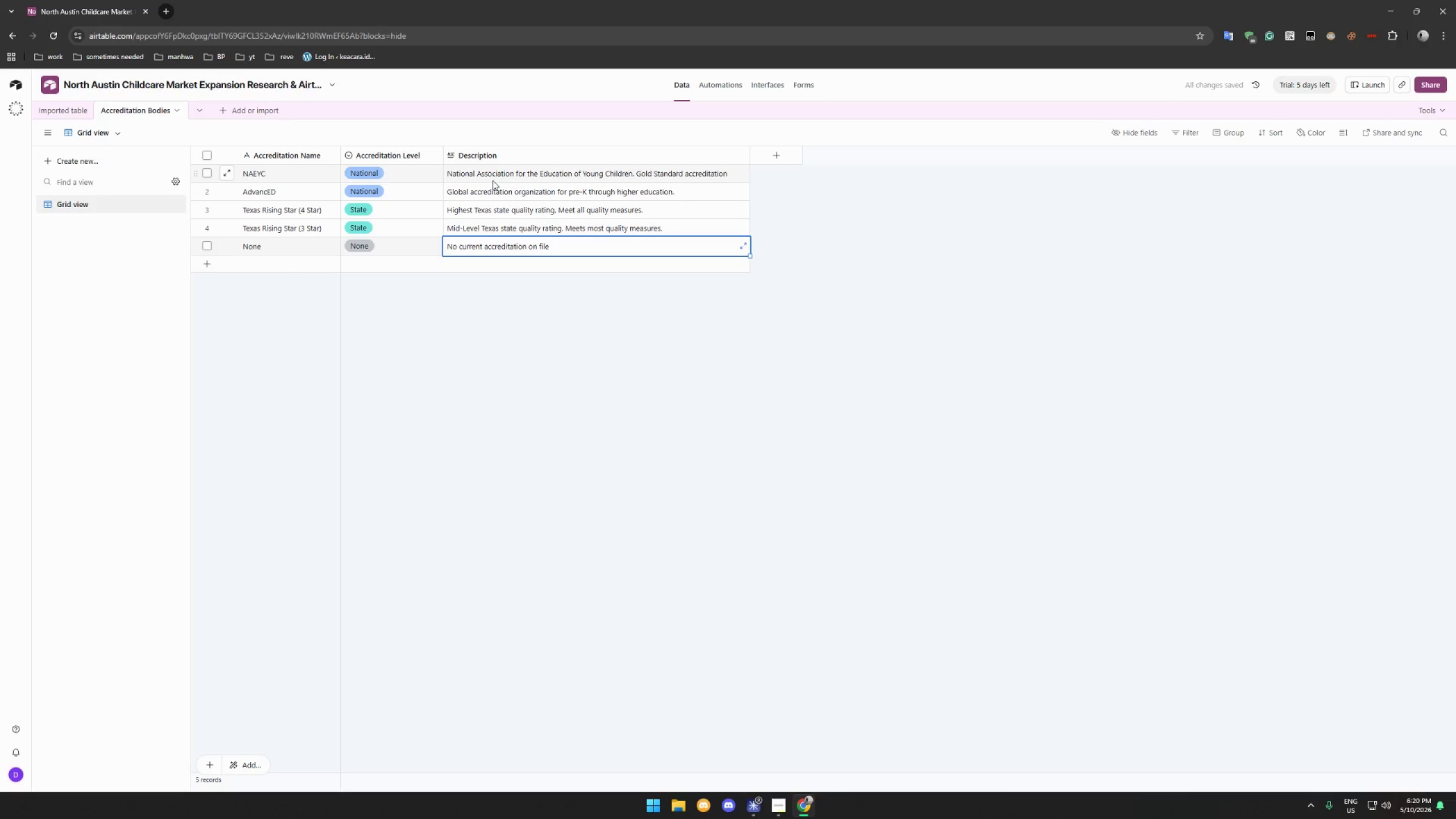 
wait(14.02)
 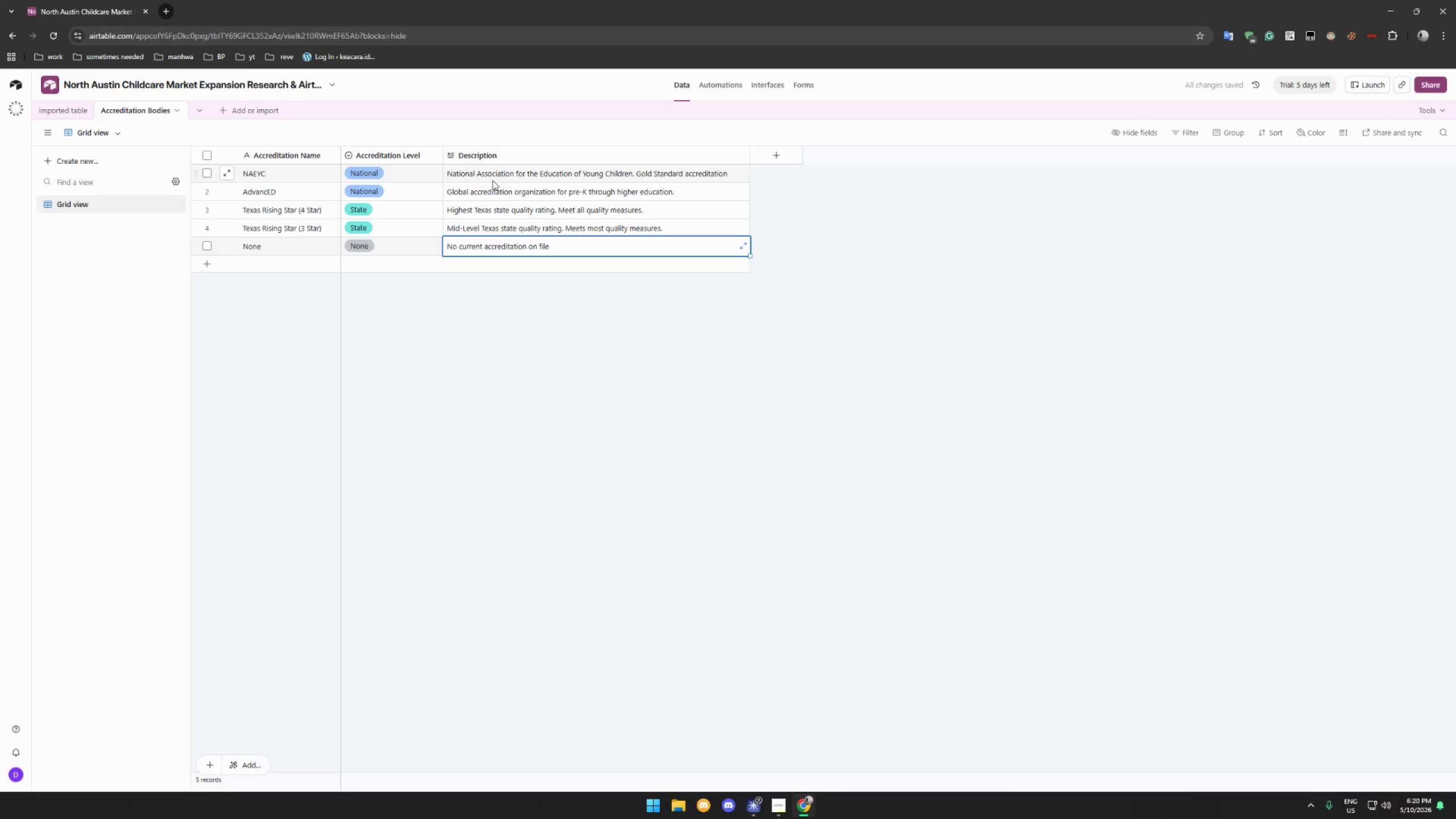 
left_click([781, 809])